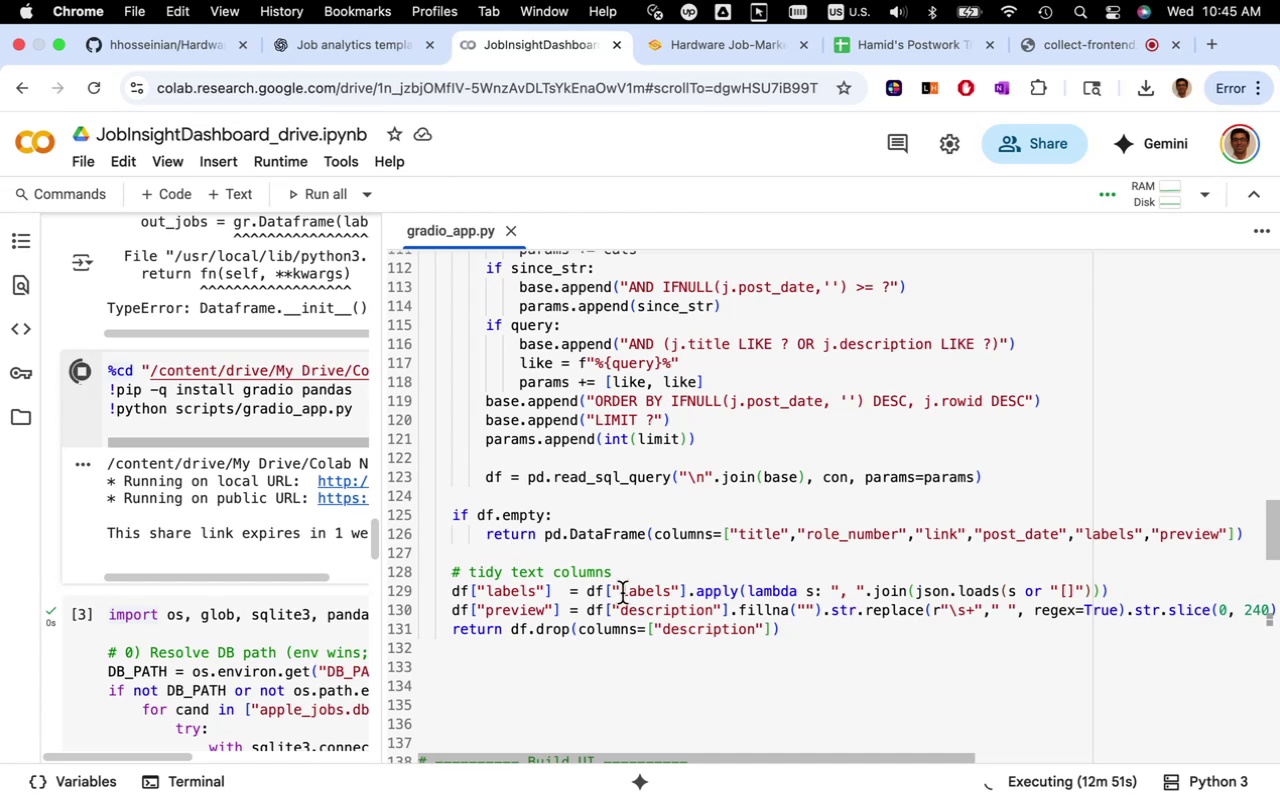 
scroll: coordinate [673, 706], scroll_direction: up, amount: 1.0
 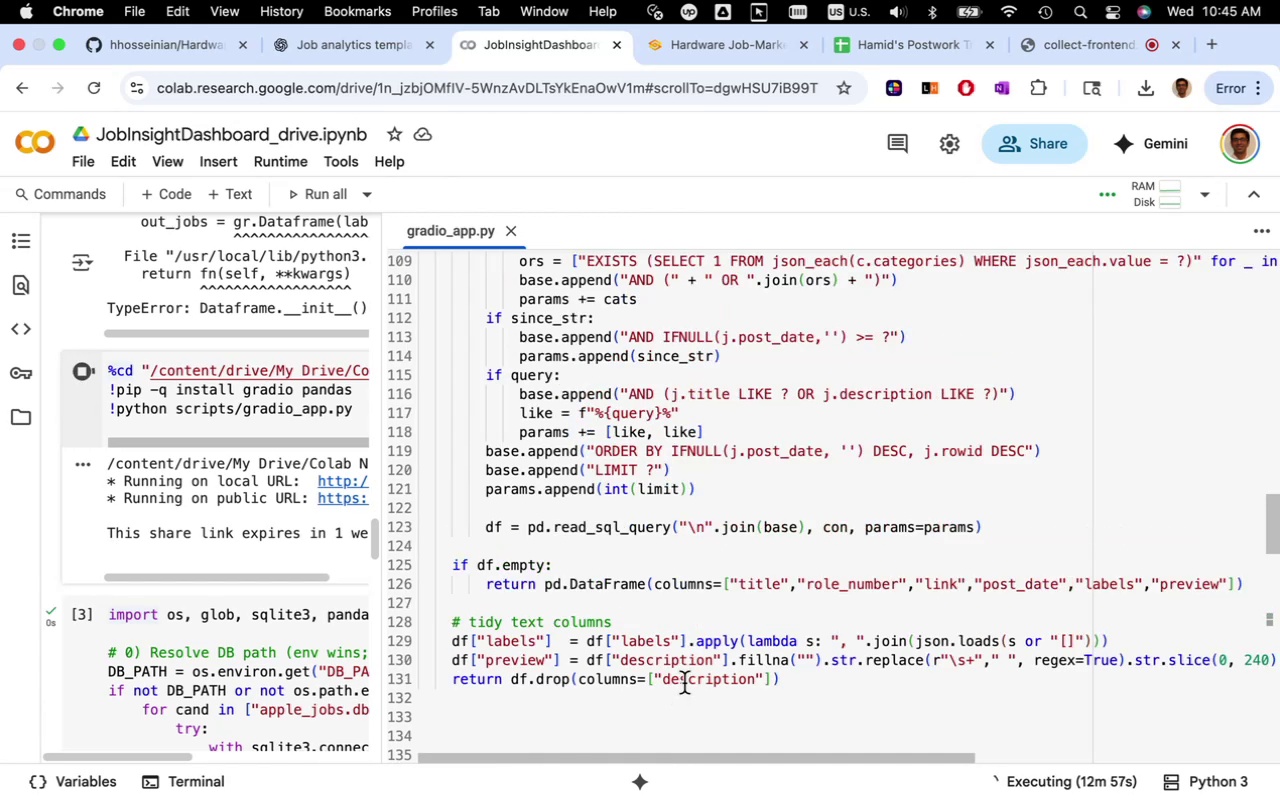 
scroll: coordinate [683, 665], scroll_direction: down, amount: 2.0
 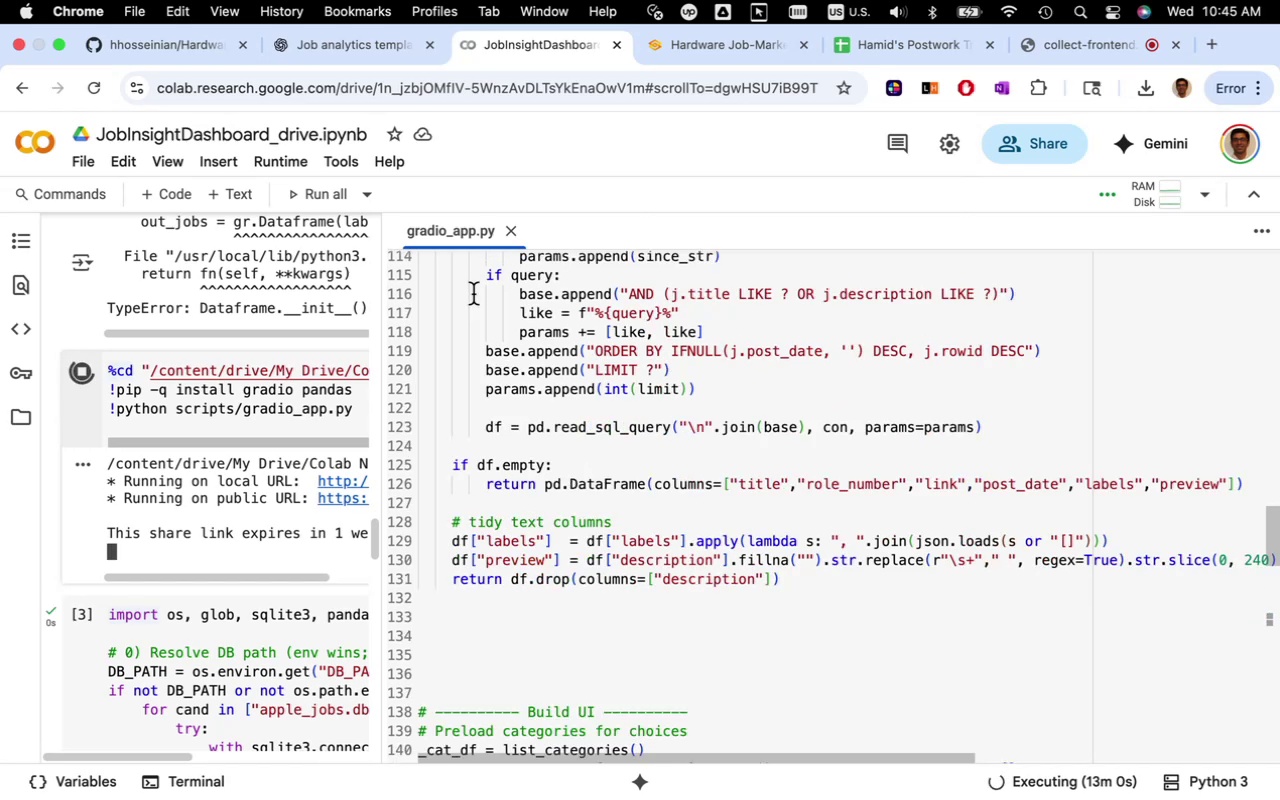 
left_click([386, 49])
 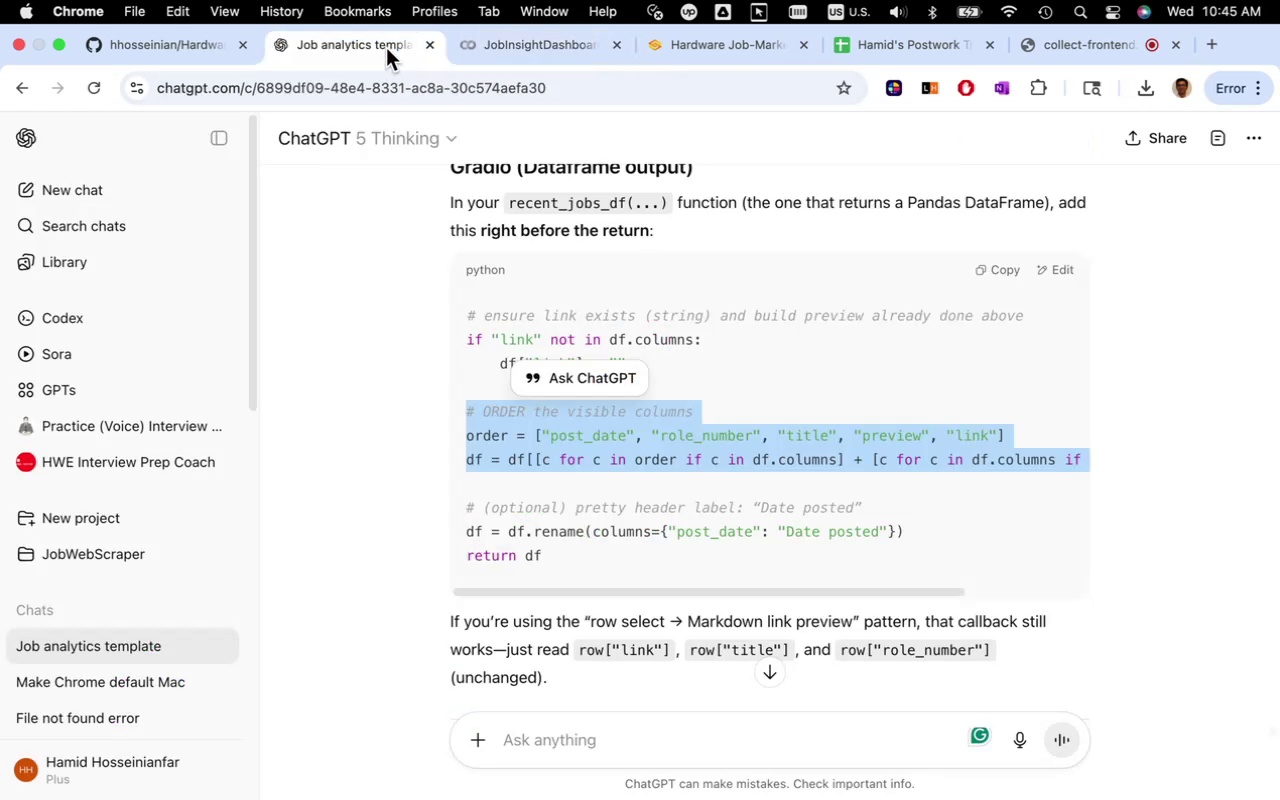 
wait(10.31)
 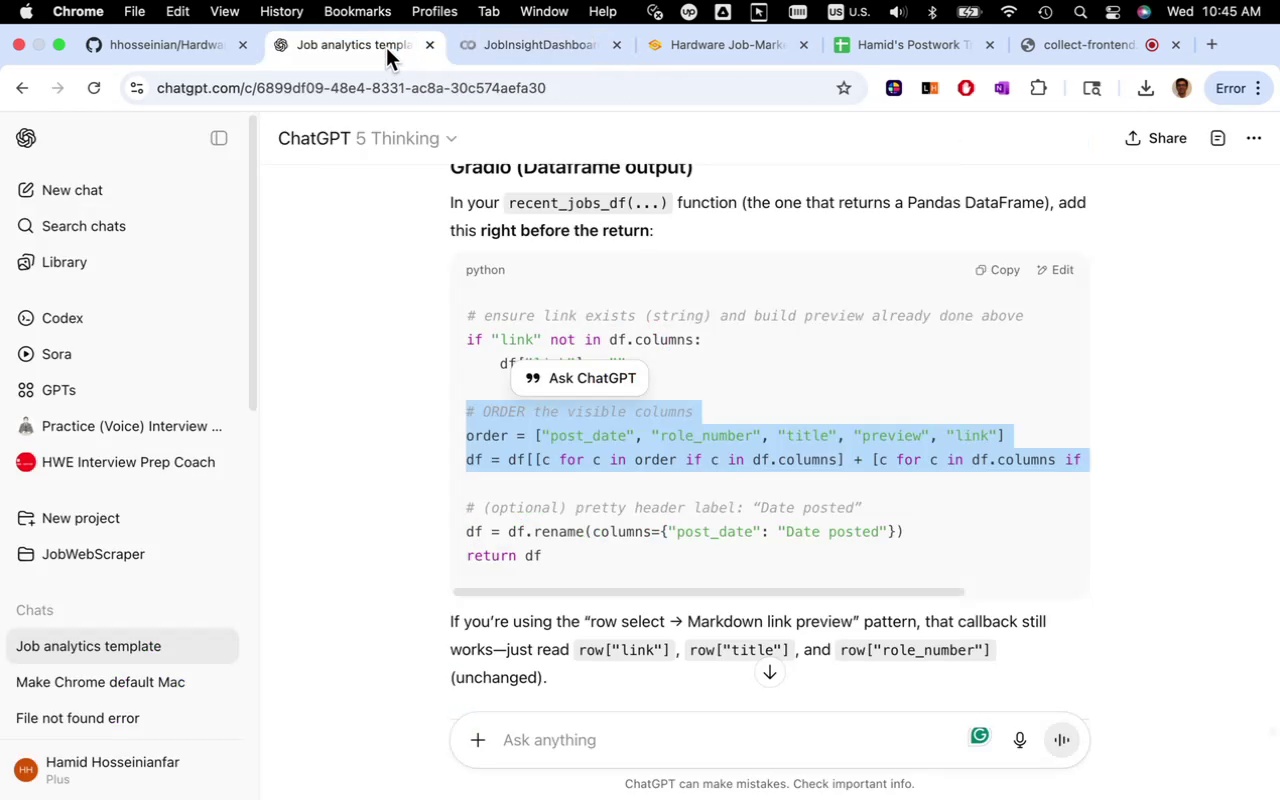 
left_click([528, 54])
 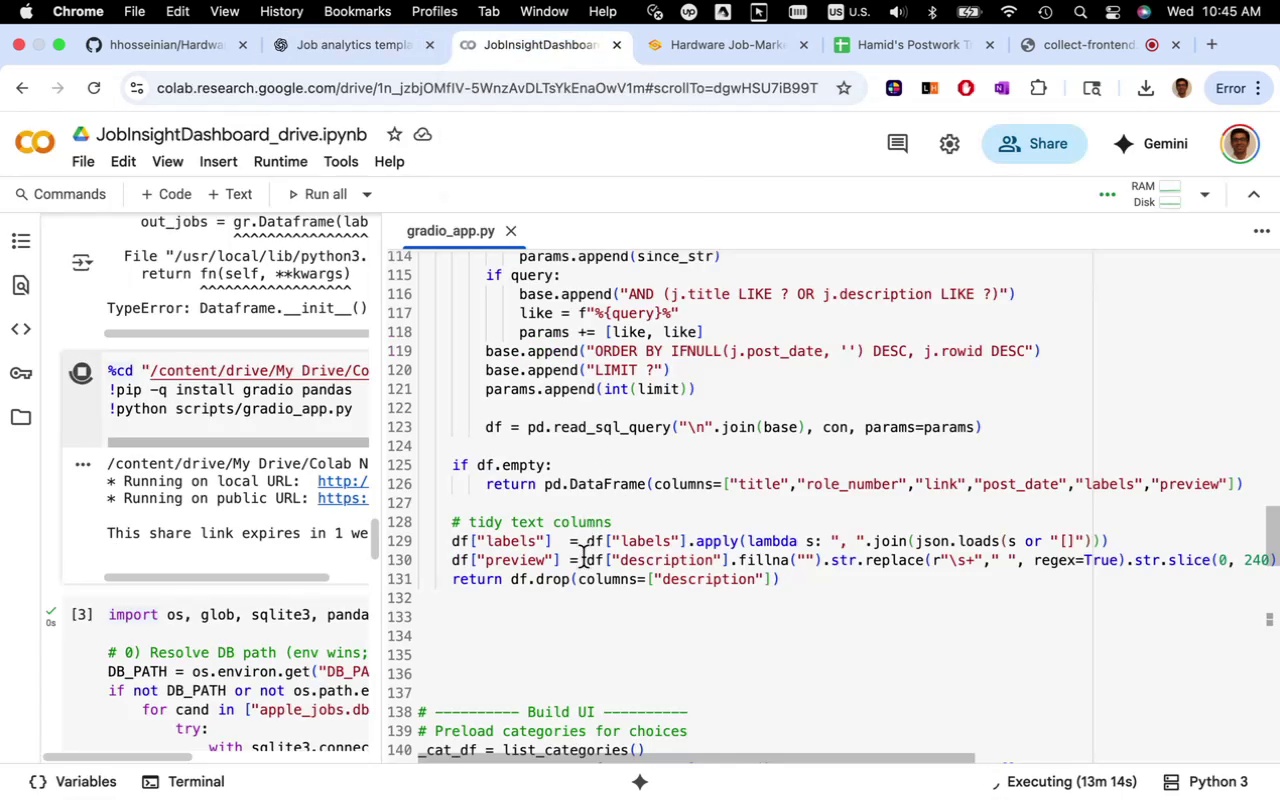 
left_click([582, 559])
 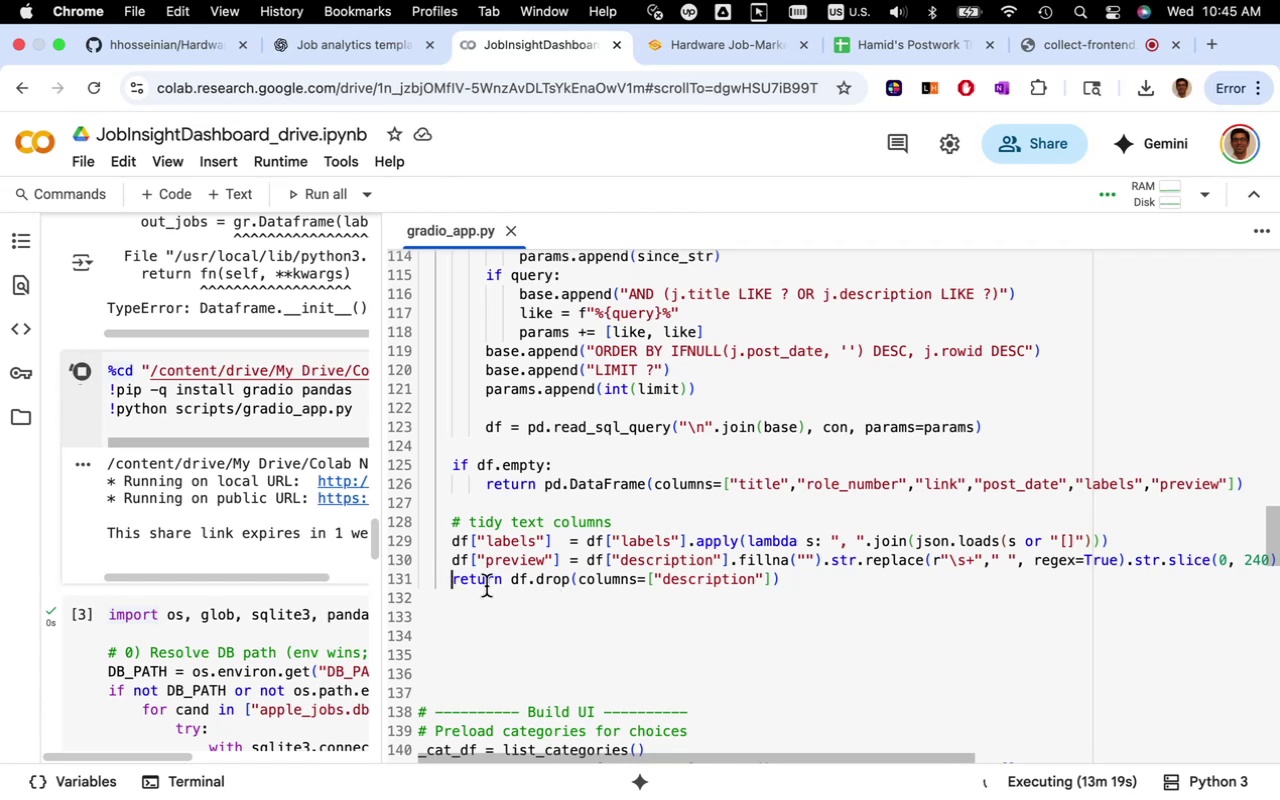 
key(Enter)
 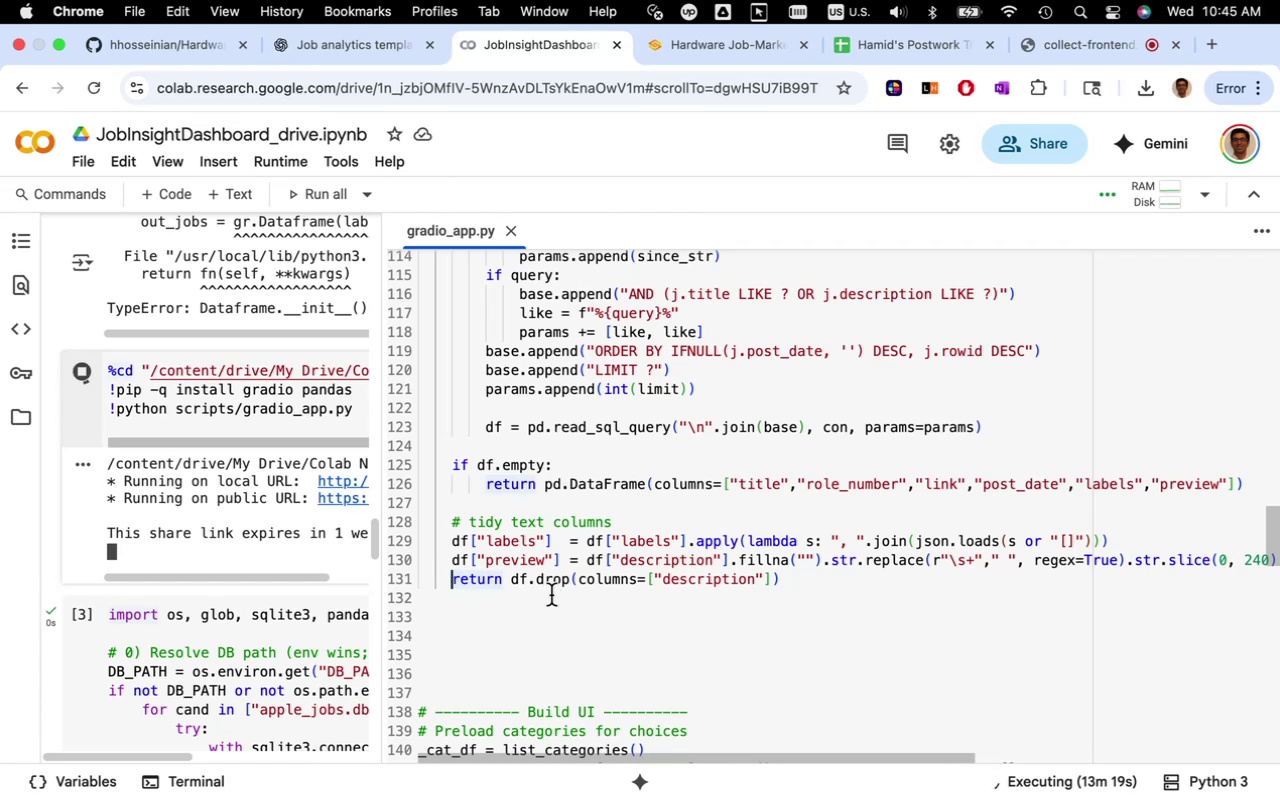 
key(ArrowUp)
 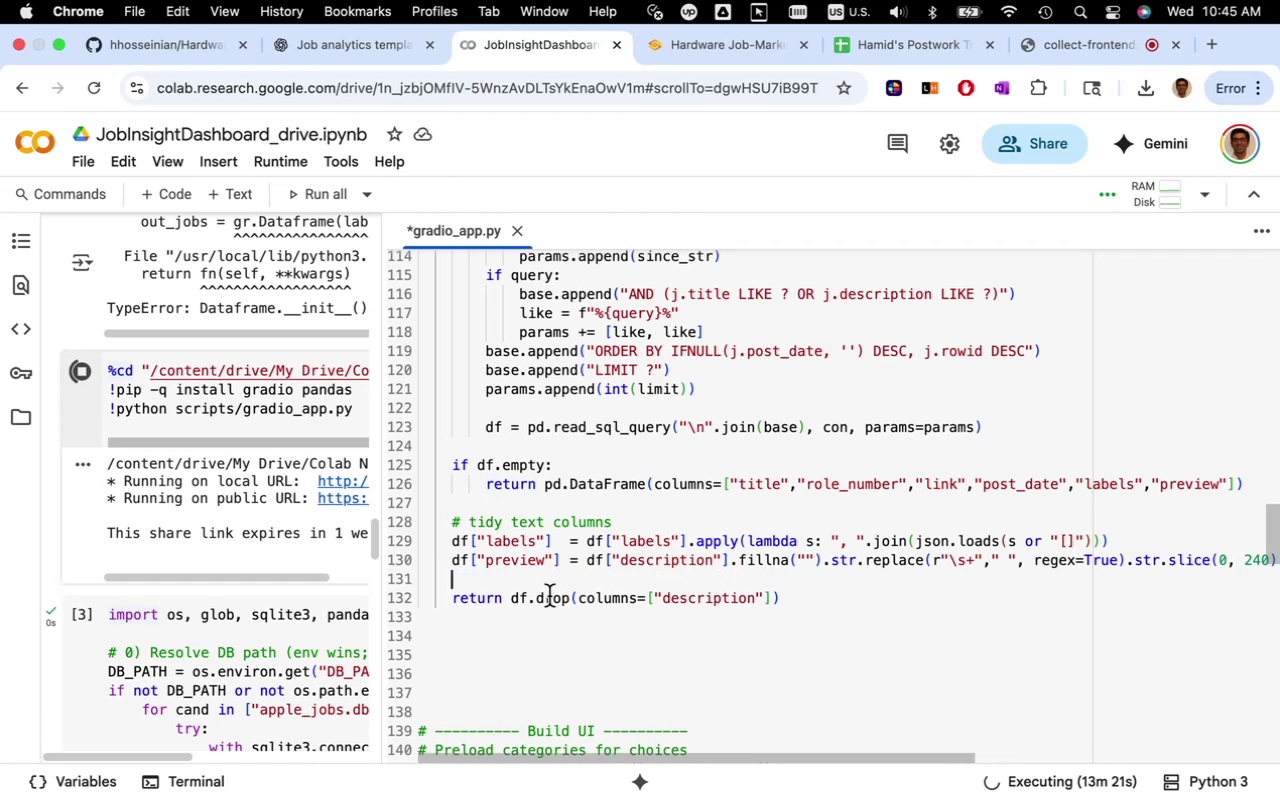 
key(Meta+V)
 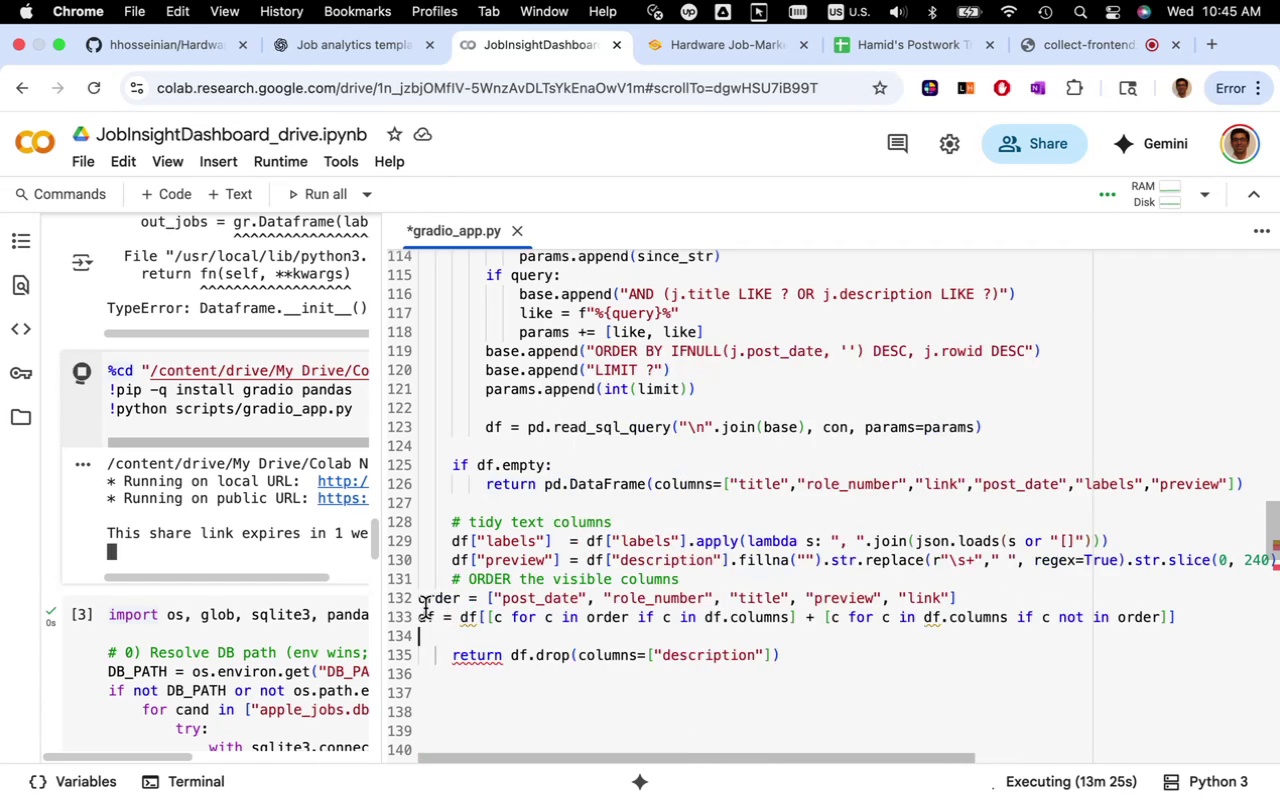 
left_click([419, 604])
 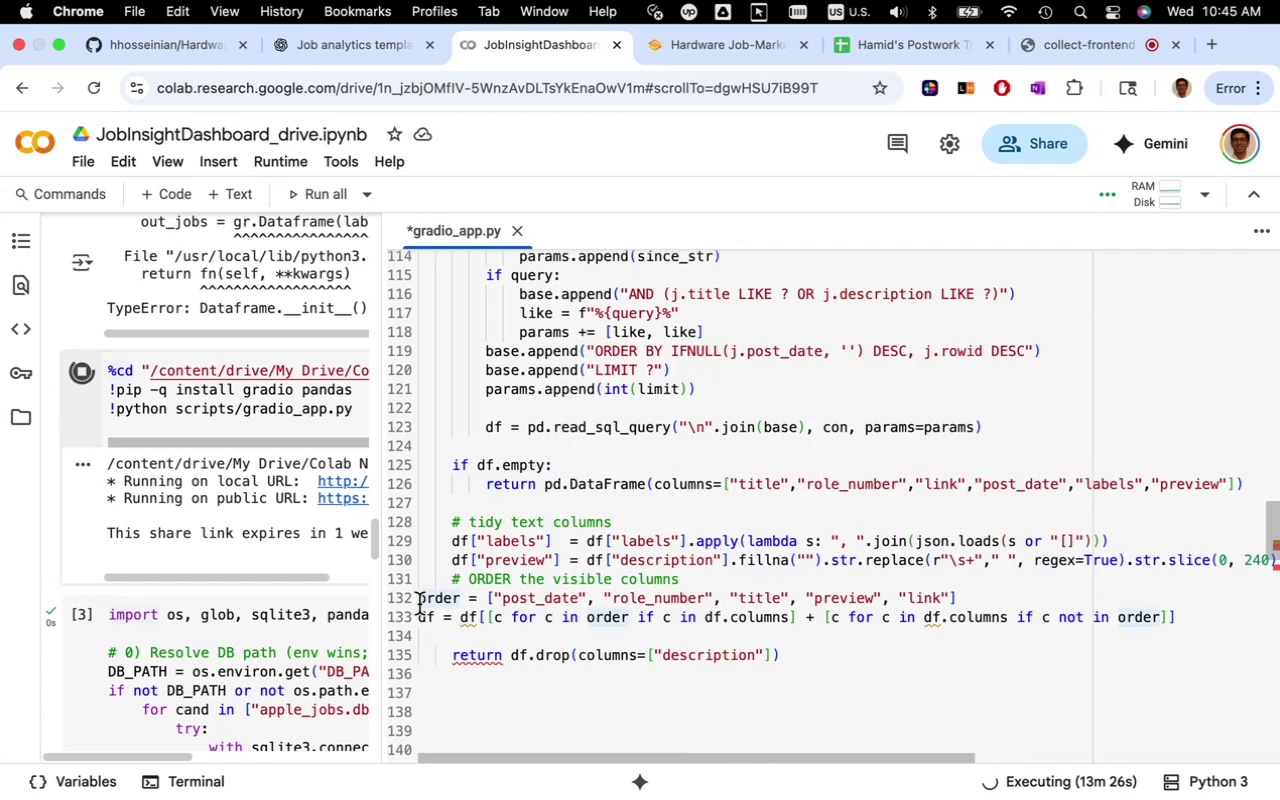 
key(Tab)
 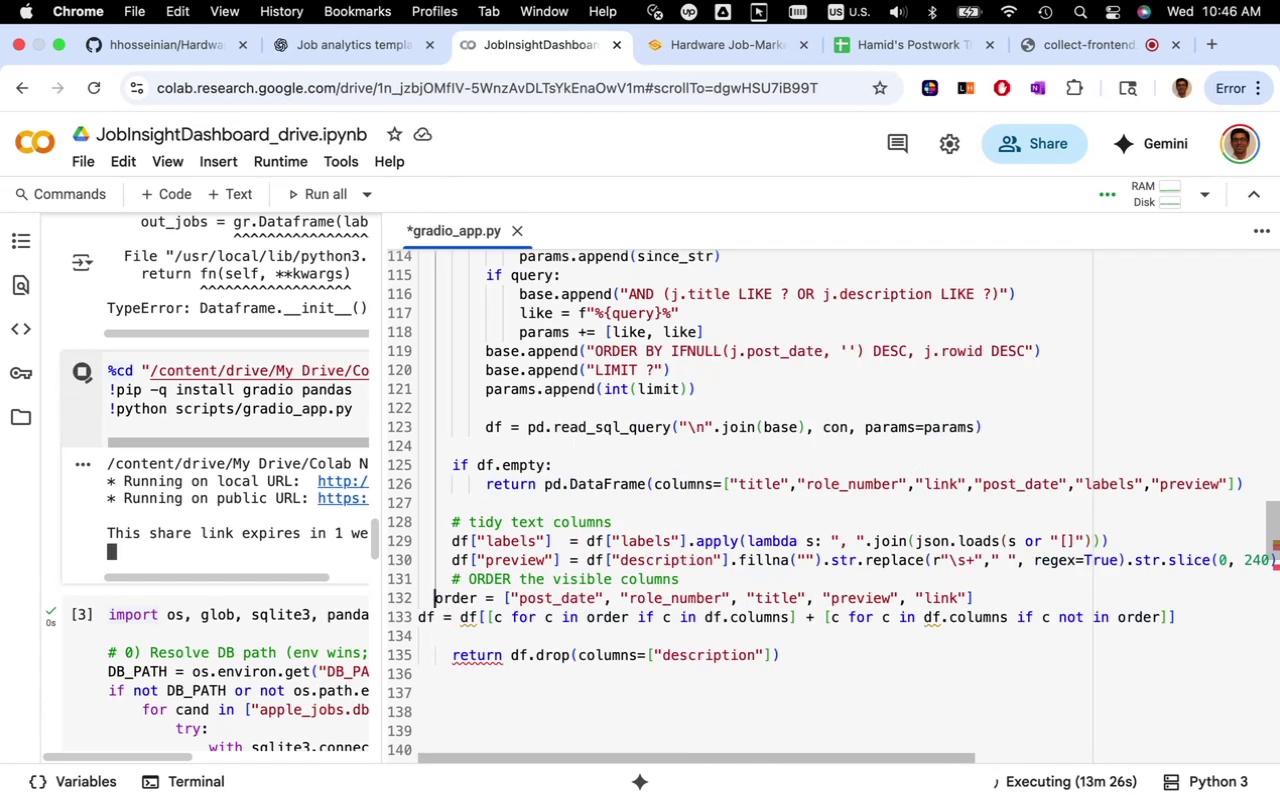 
key(Tab)
 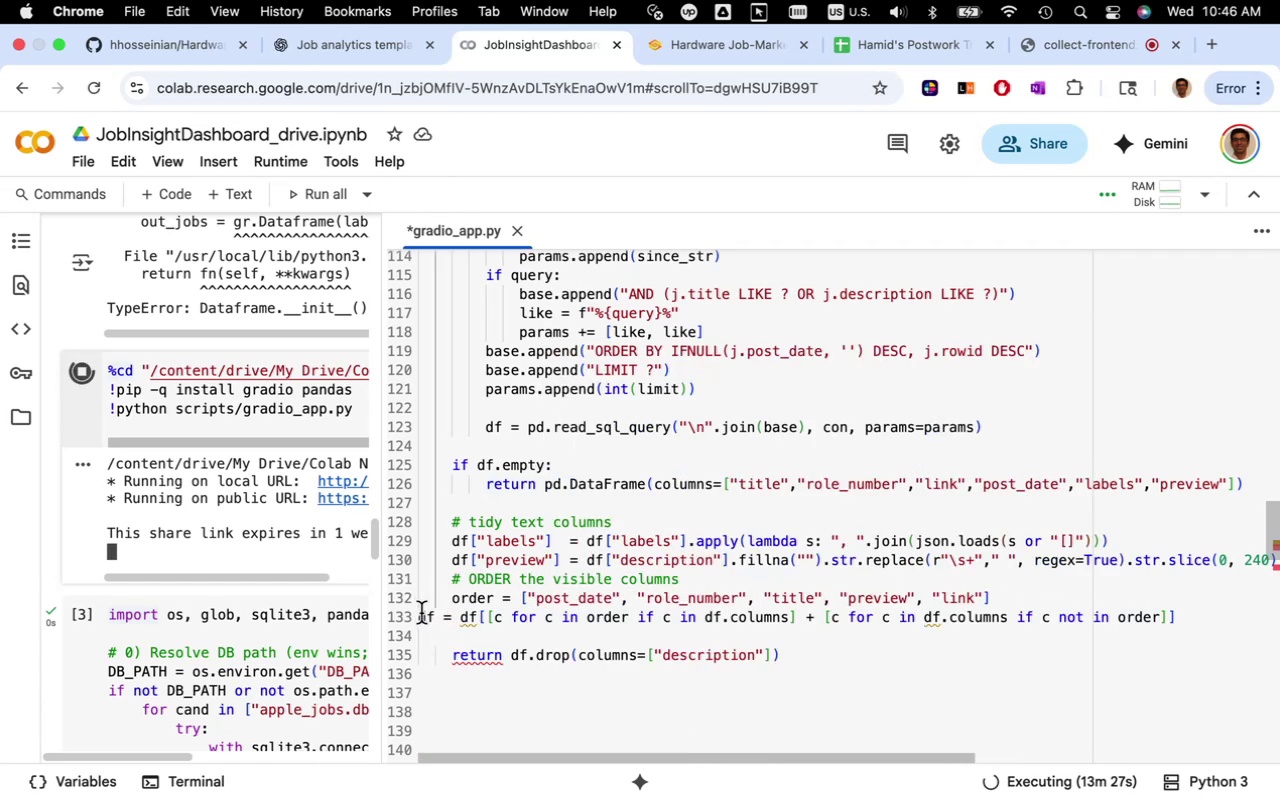 
left_click([421, 614])
 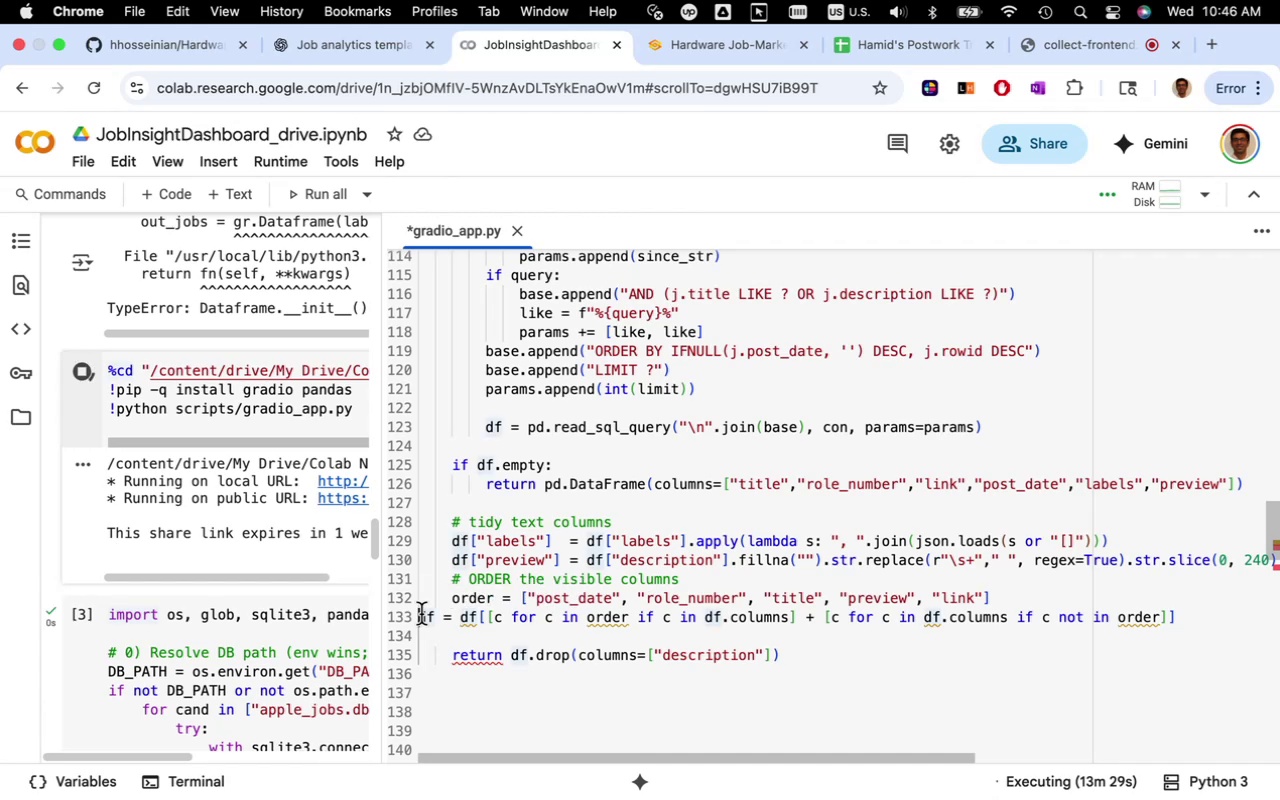 
key(Tab)
 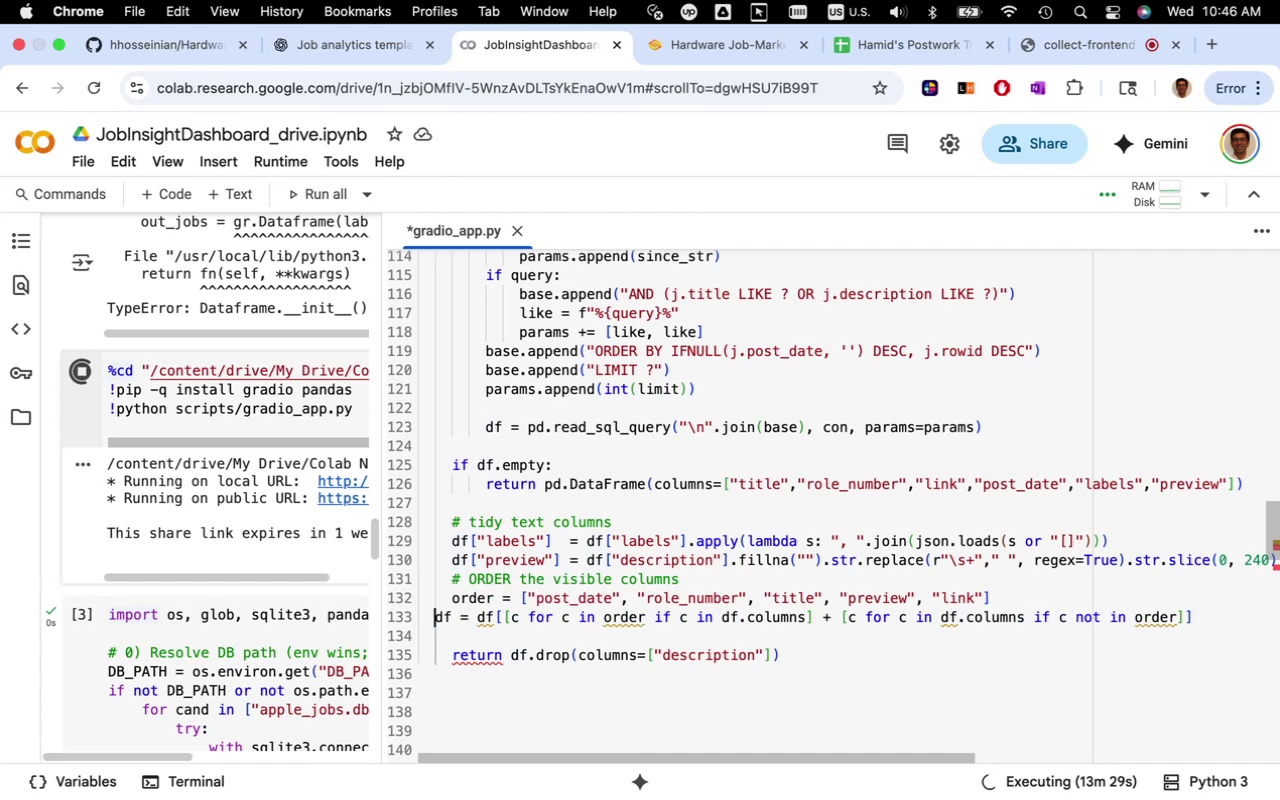 
key(Tab)
 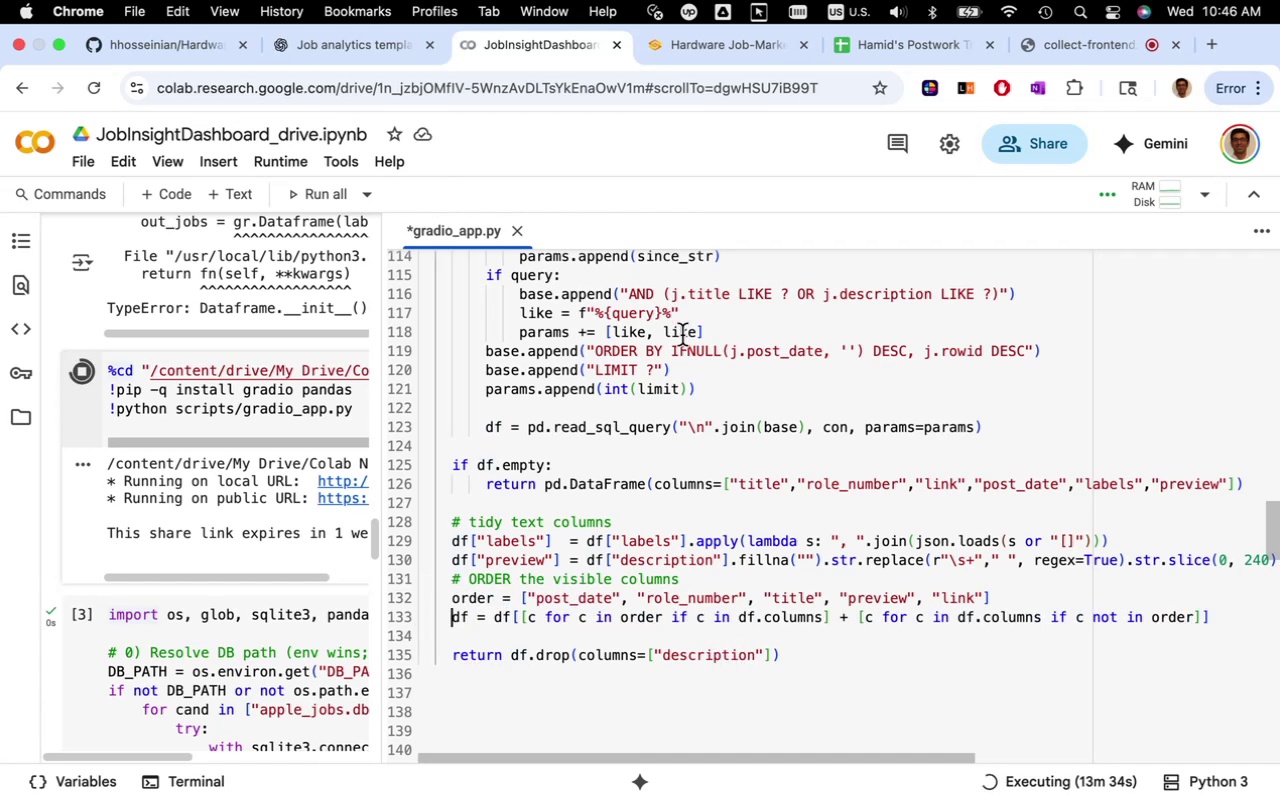 
wait(7.33)
 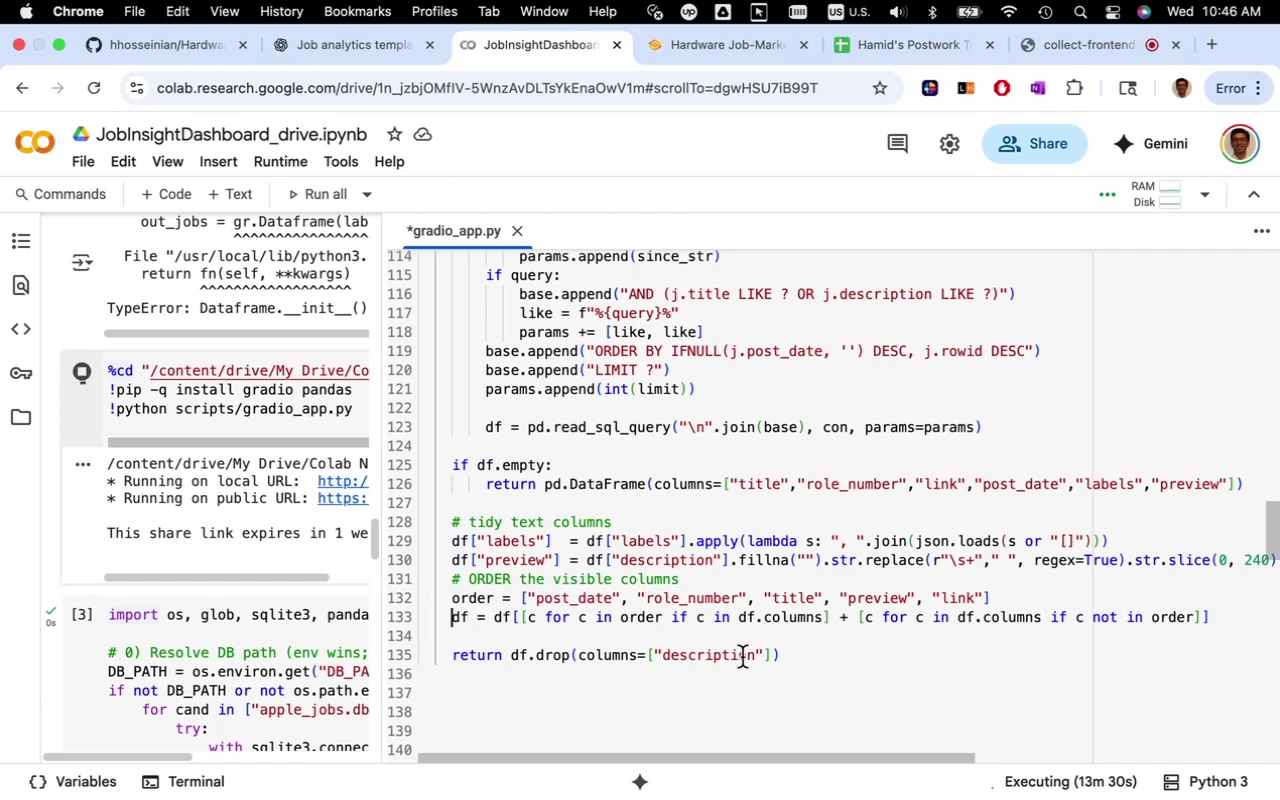 
left_click([400, 53])
 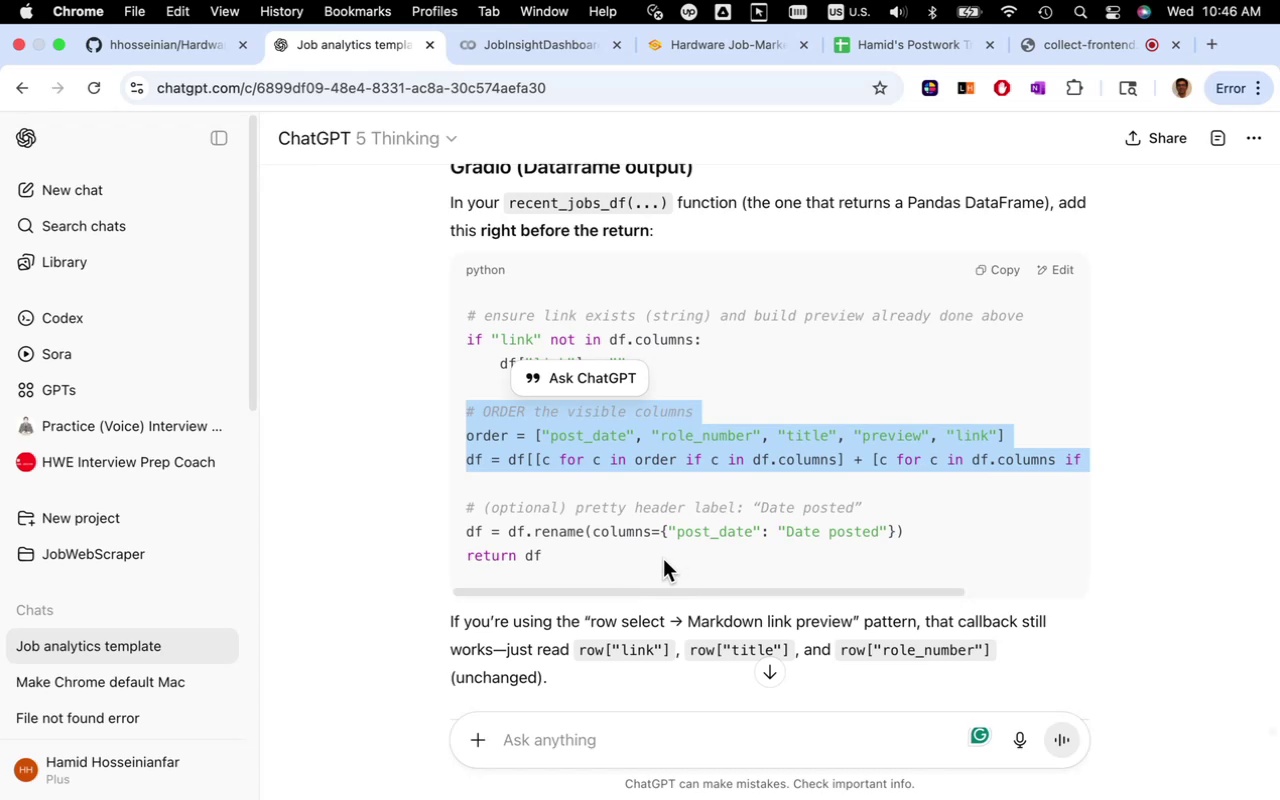 
wait(9.11)
 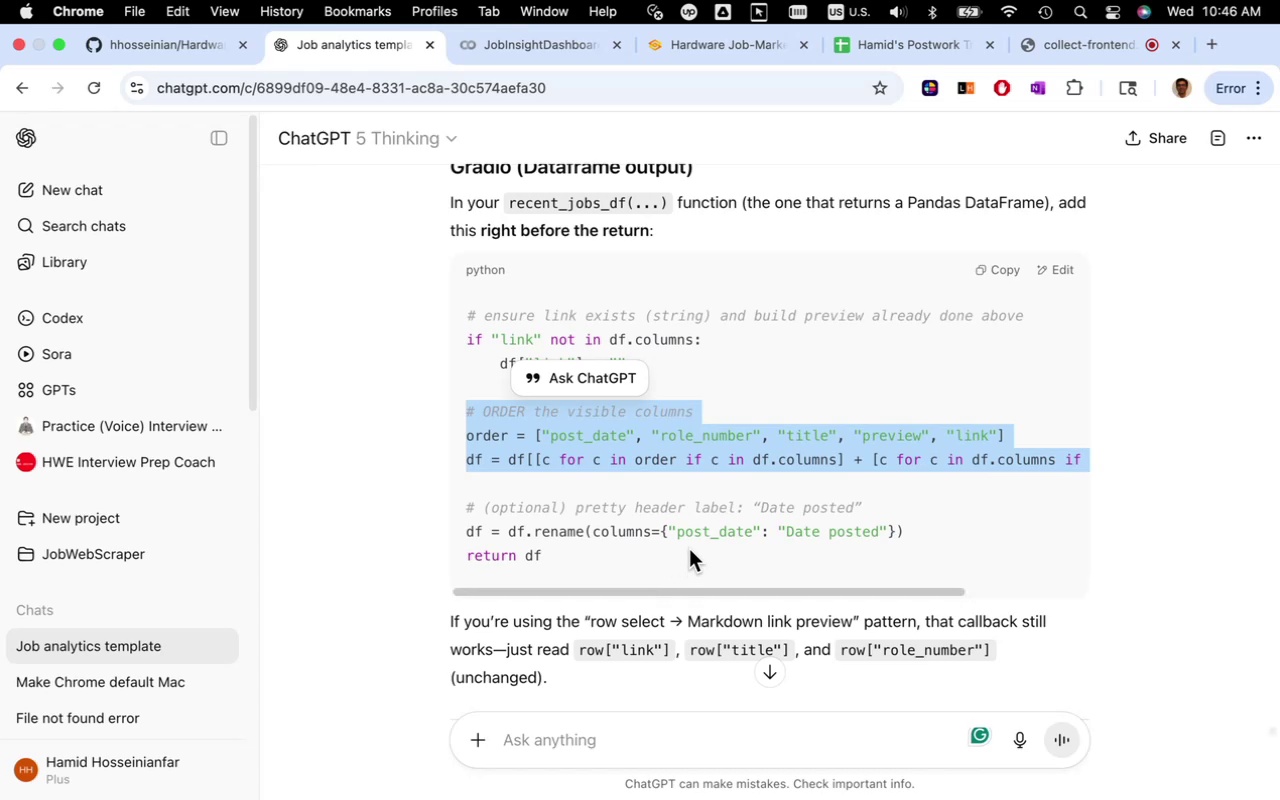 
key(Meta+C)
 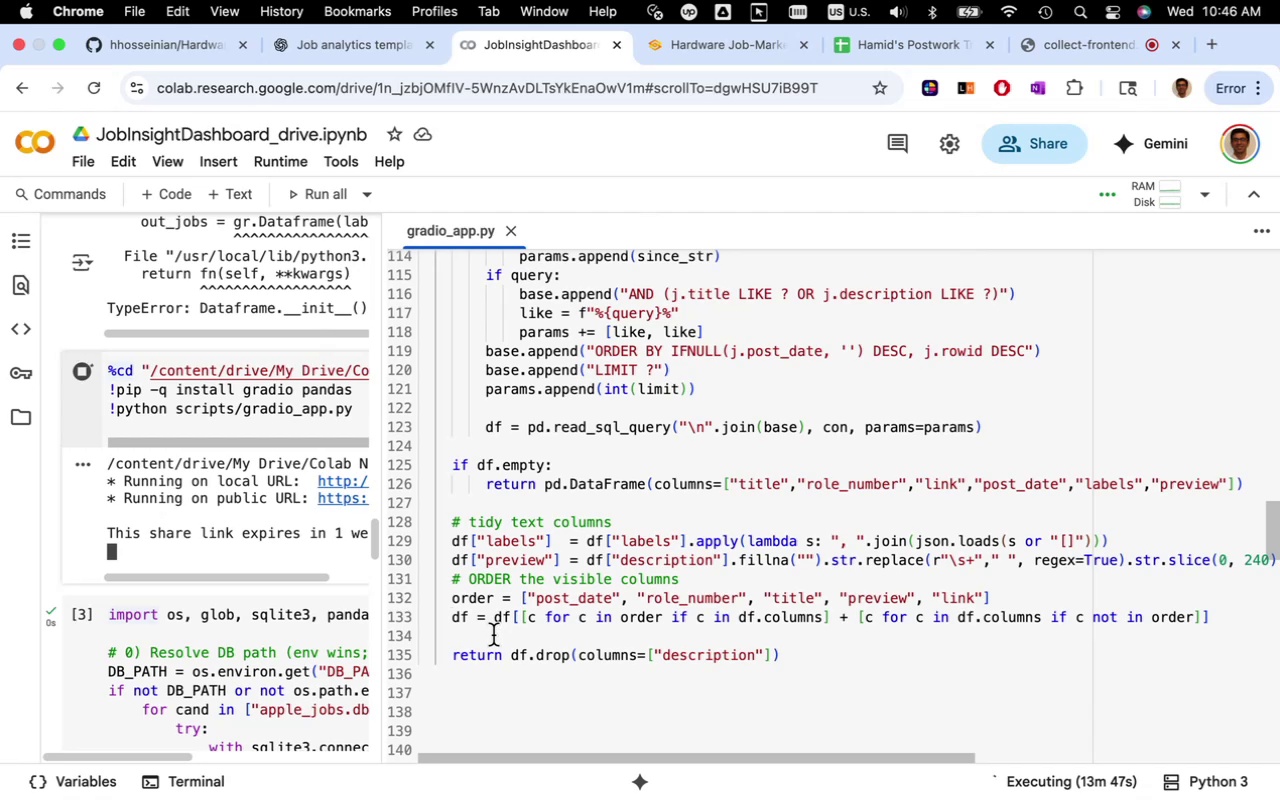 
hold_key(key=Tab, duration=0.34)
 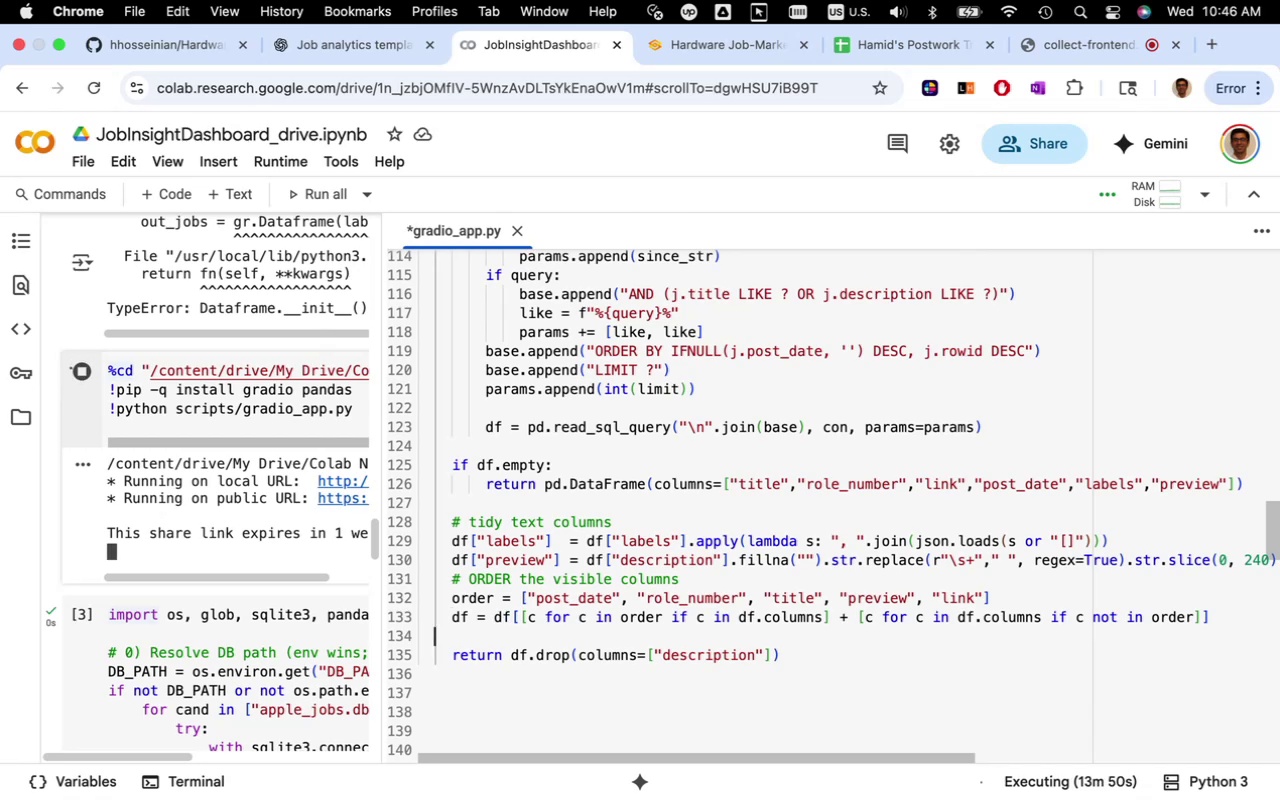 
hold_key(key=Tab, duration=0.32)
 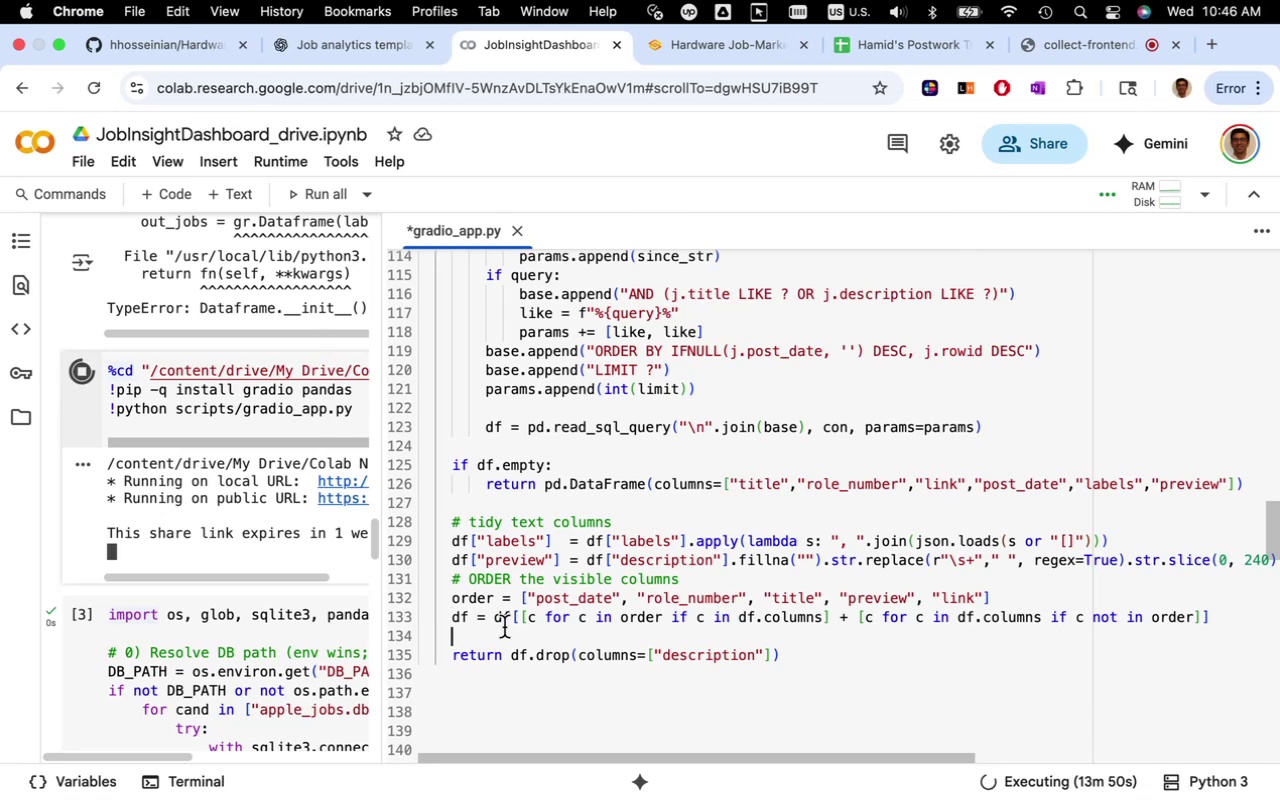 
key(Meta+V)
 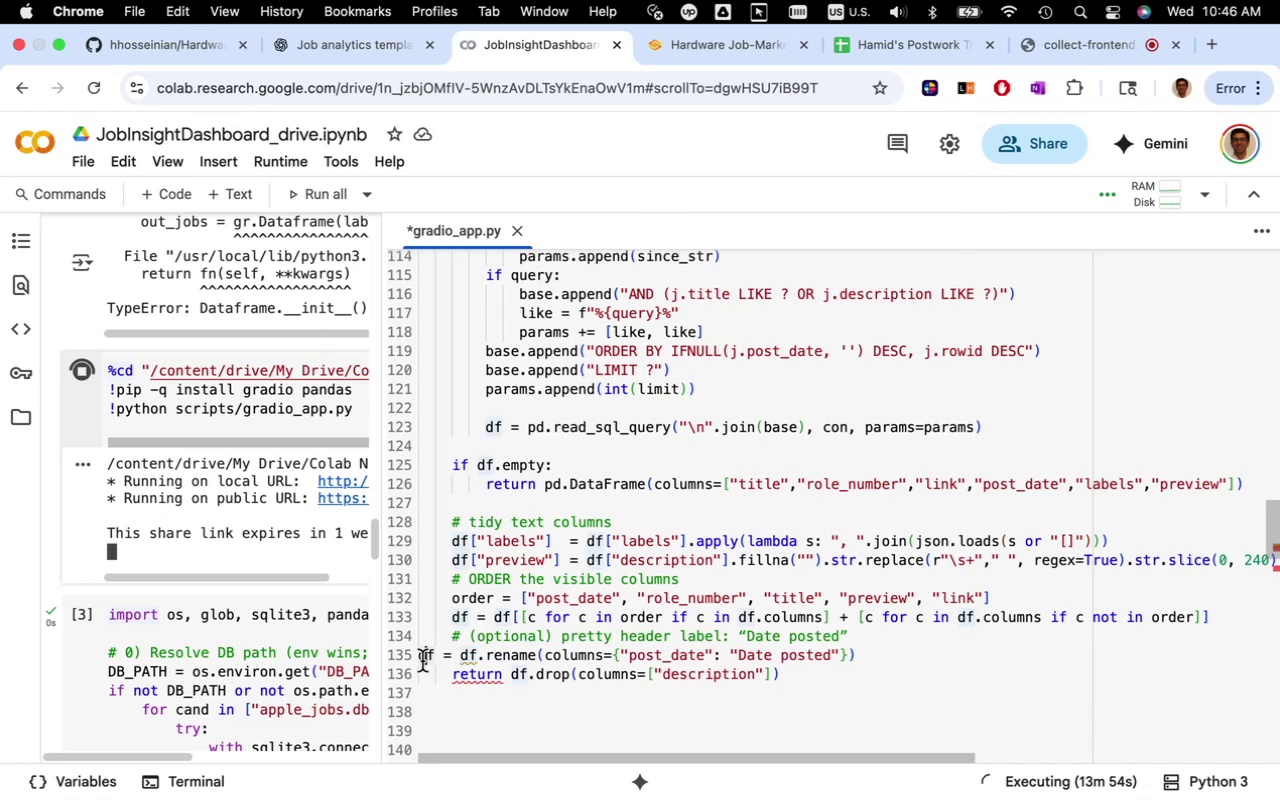 
key(Tab)
 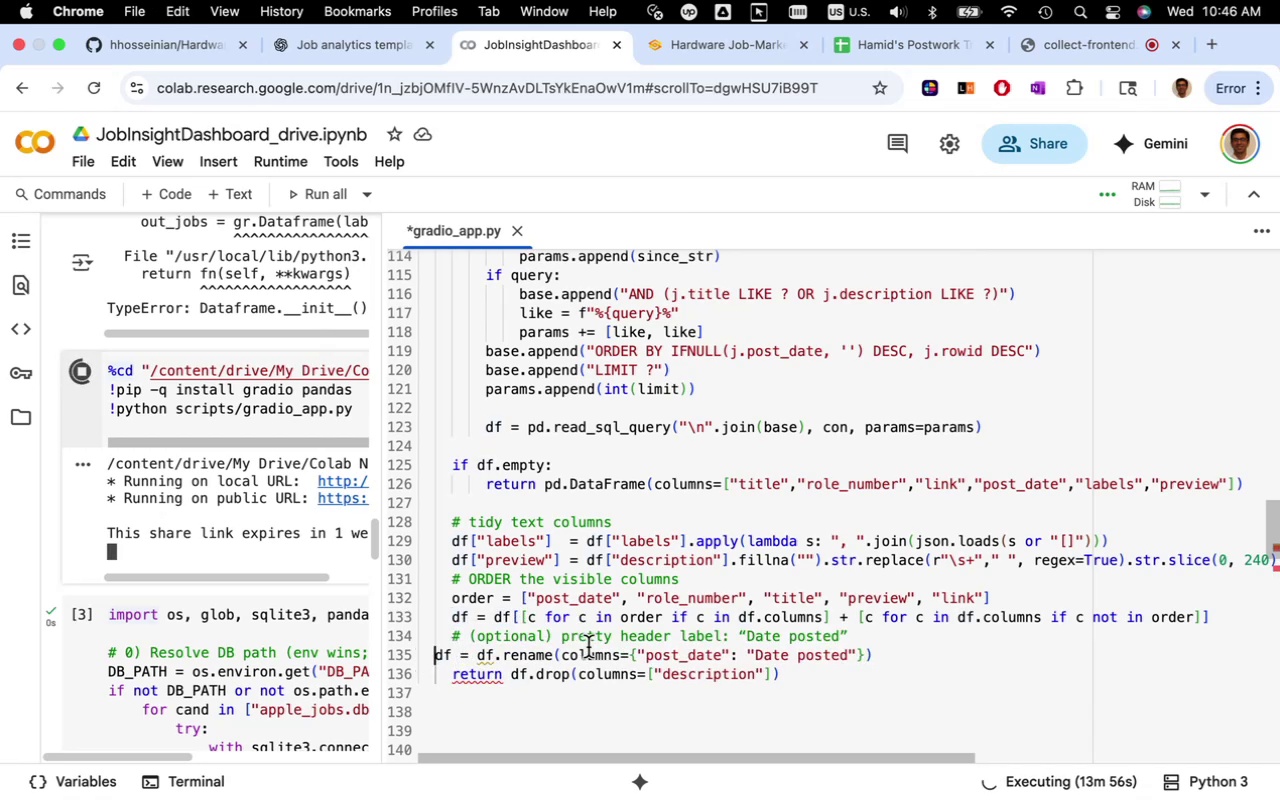 
key(Tab)
 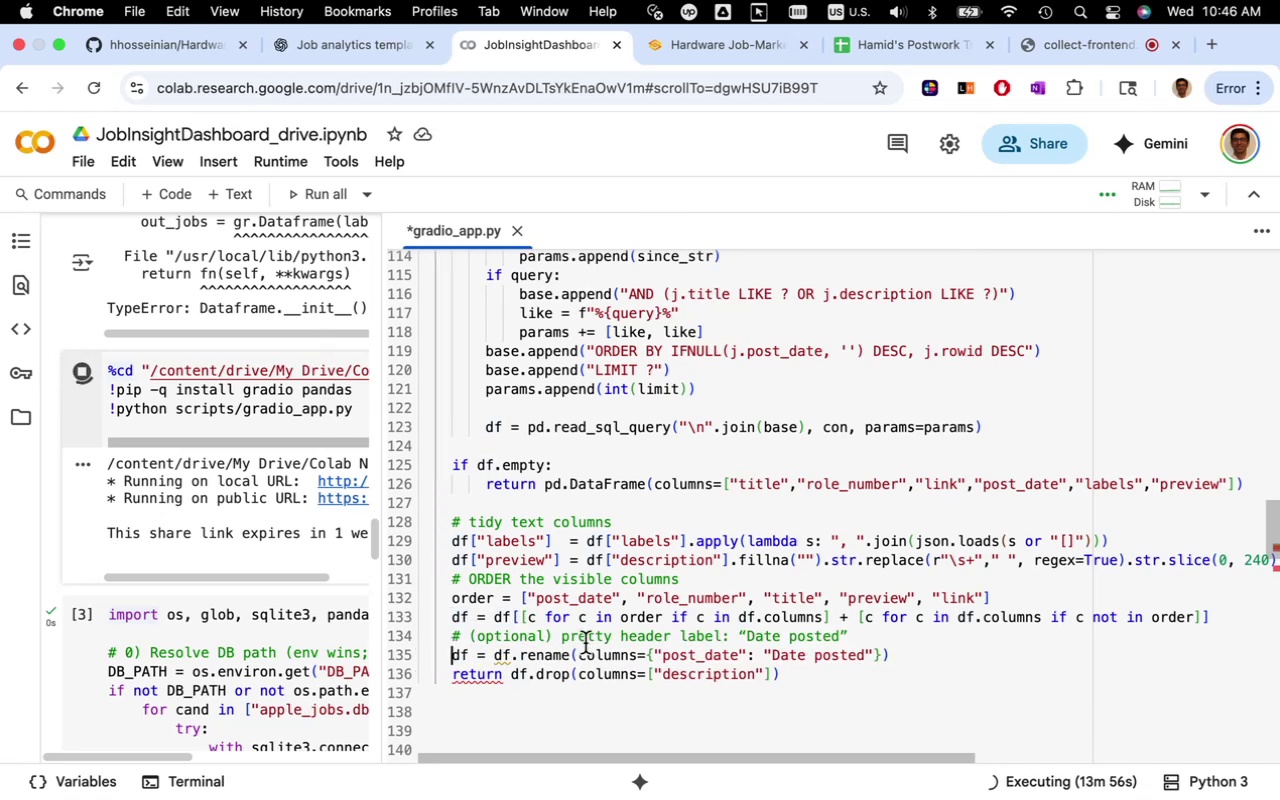 
key(Meta+S)
 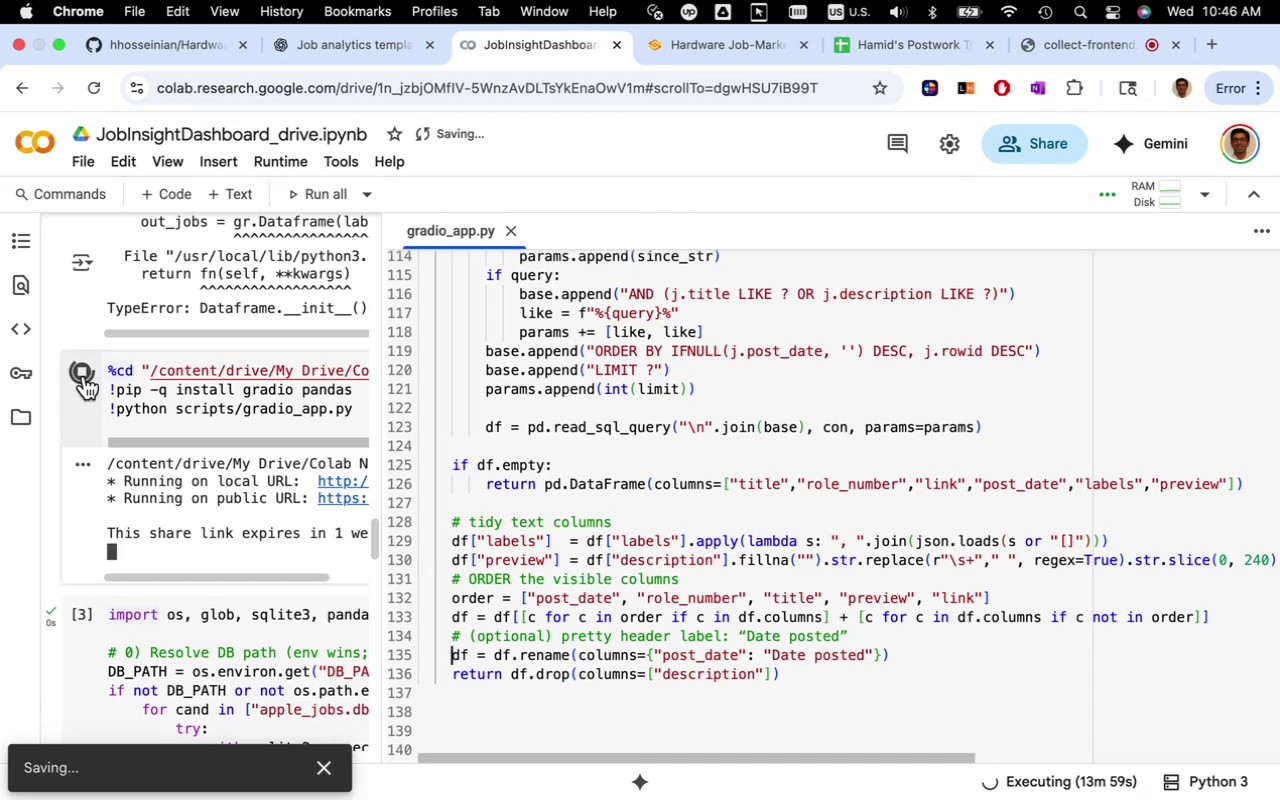 
left_click([84, 376])
 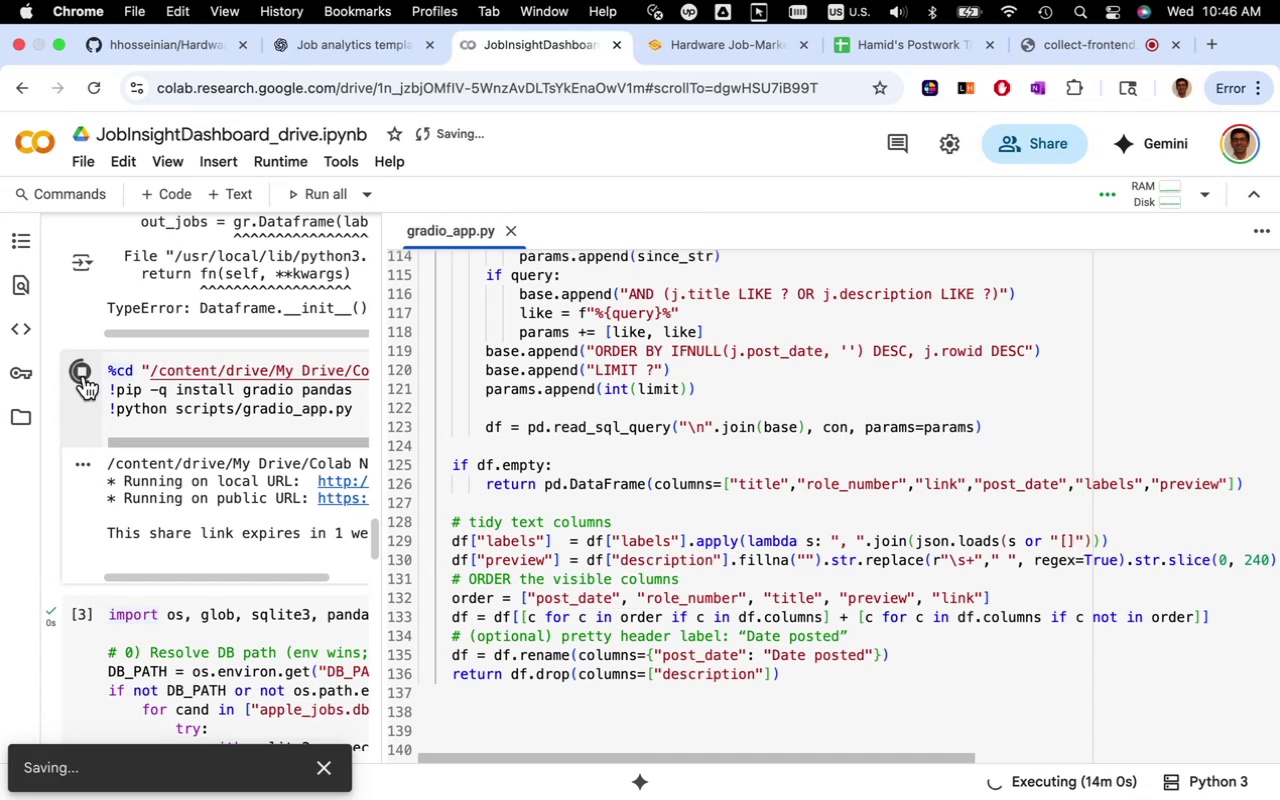 
left_click([83, 371])
 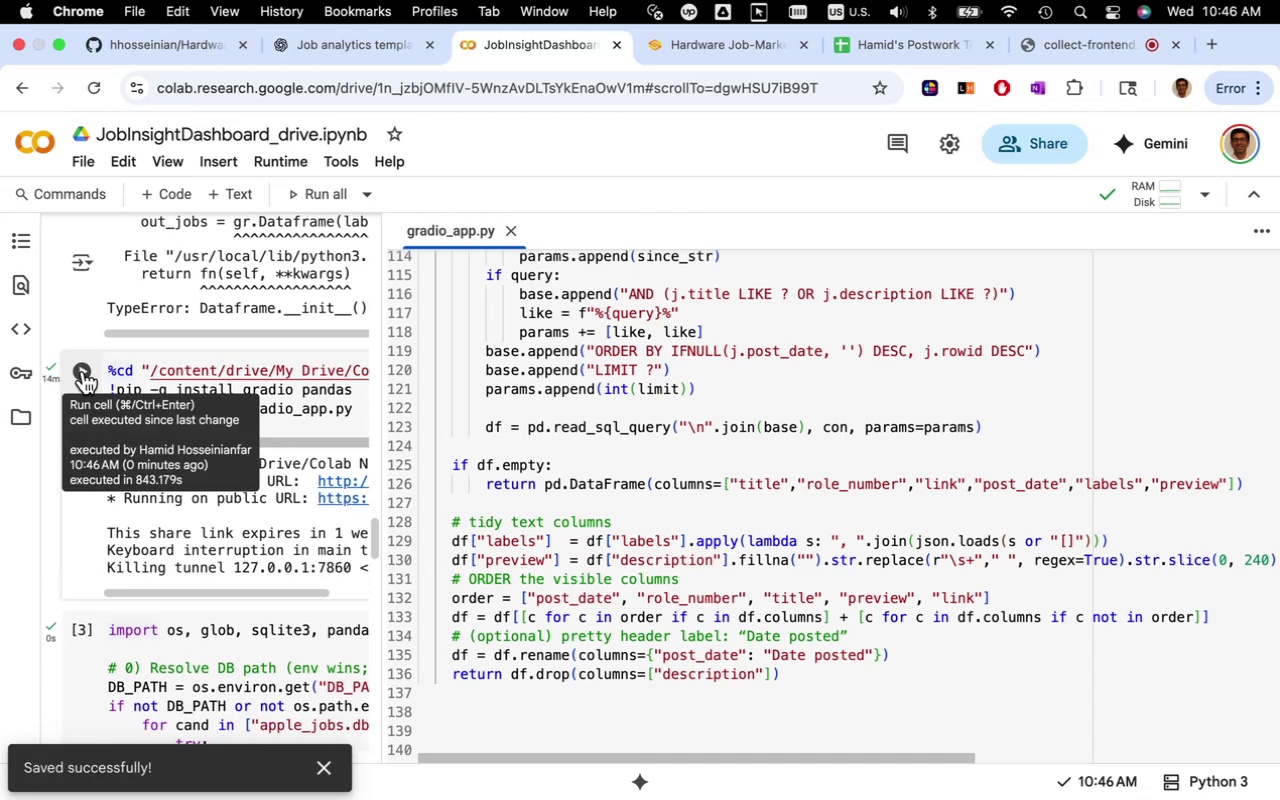 
left_click([83, 371])
 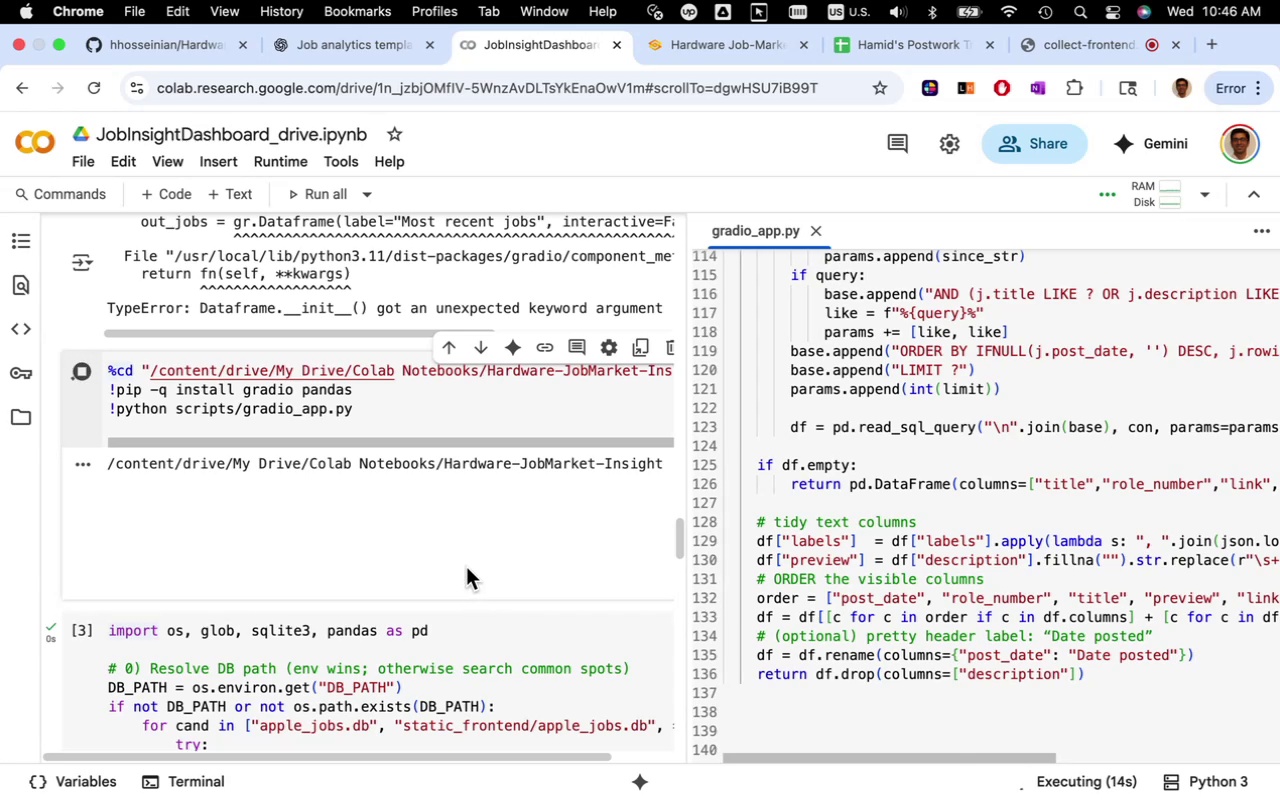 
wait(20.14)
 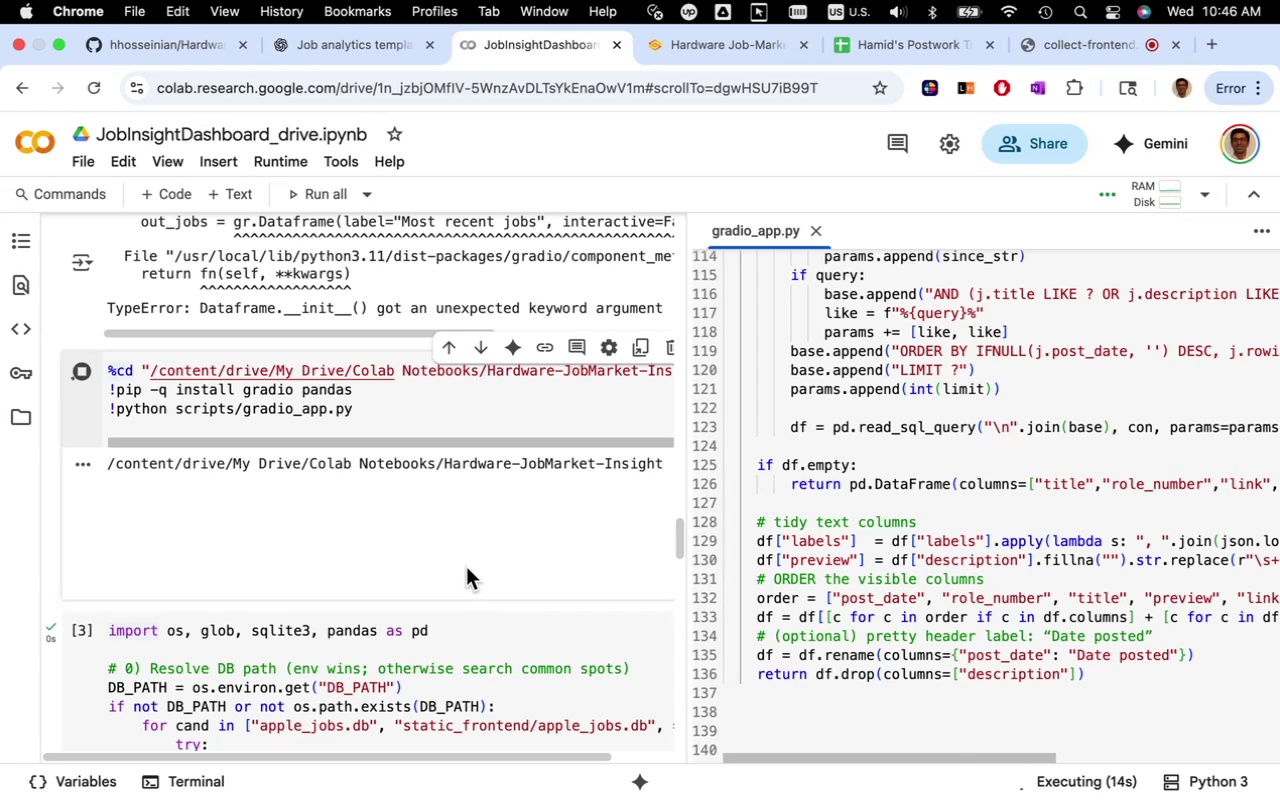 
left_click([468, 501])
 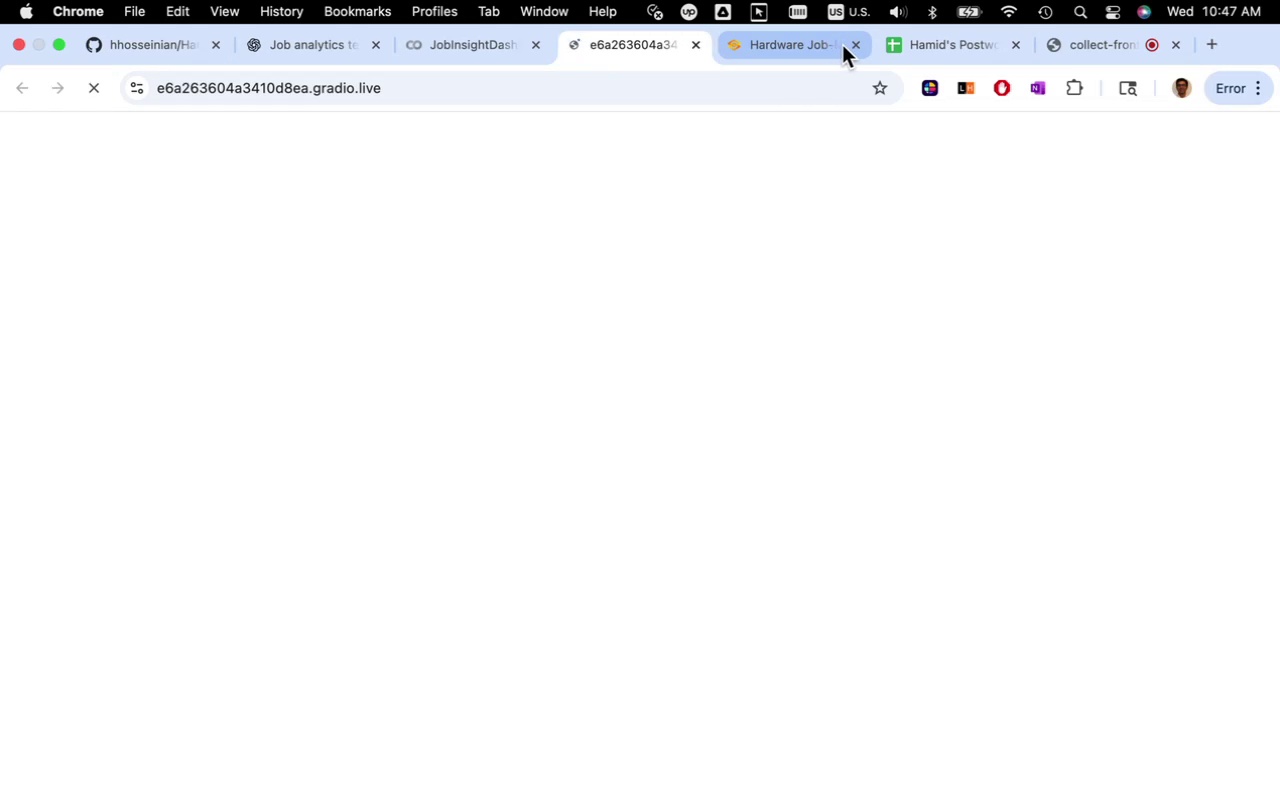 
left_click([854, 45])
 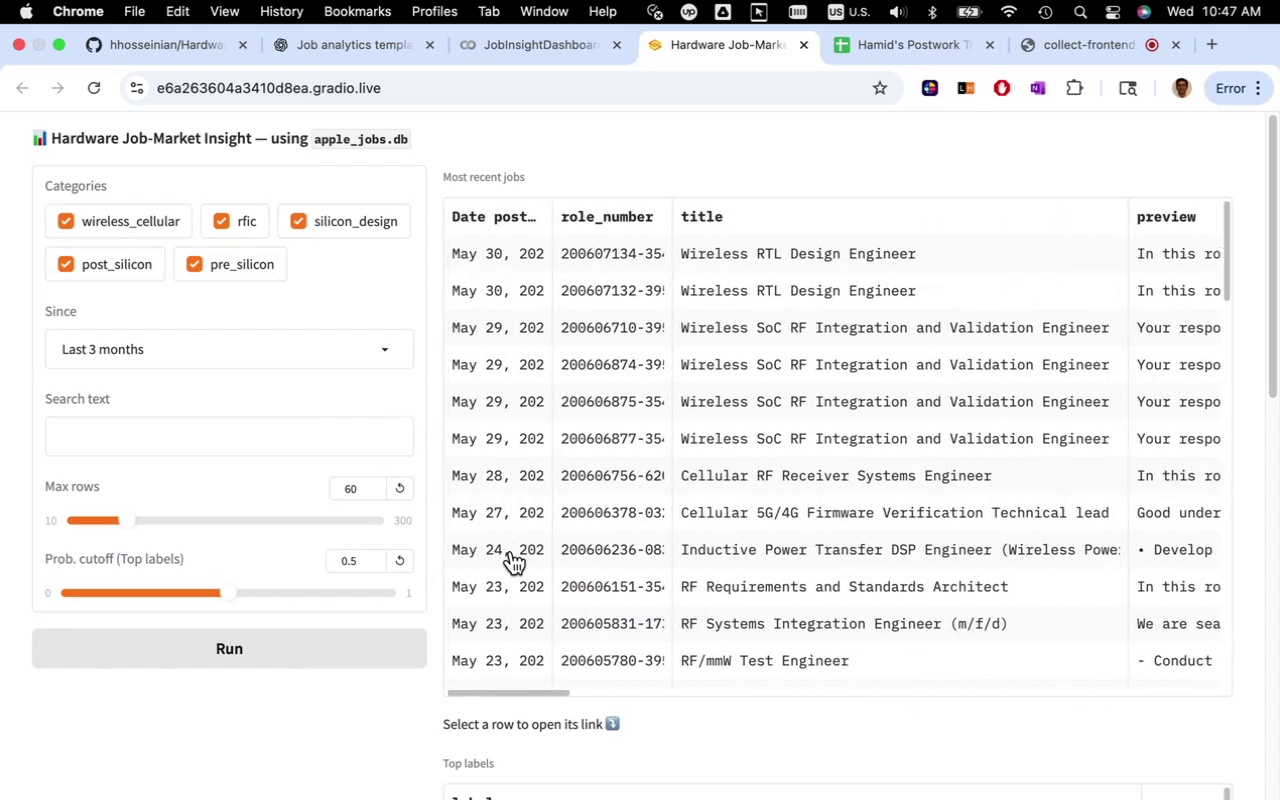 
wait(41.87)
 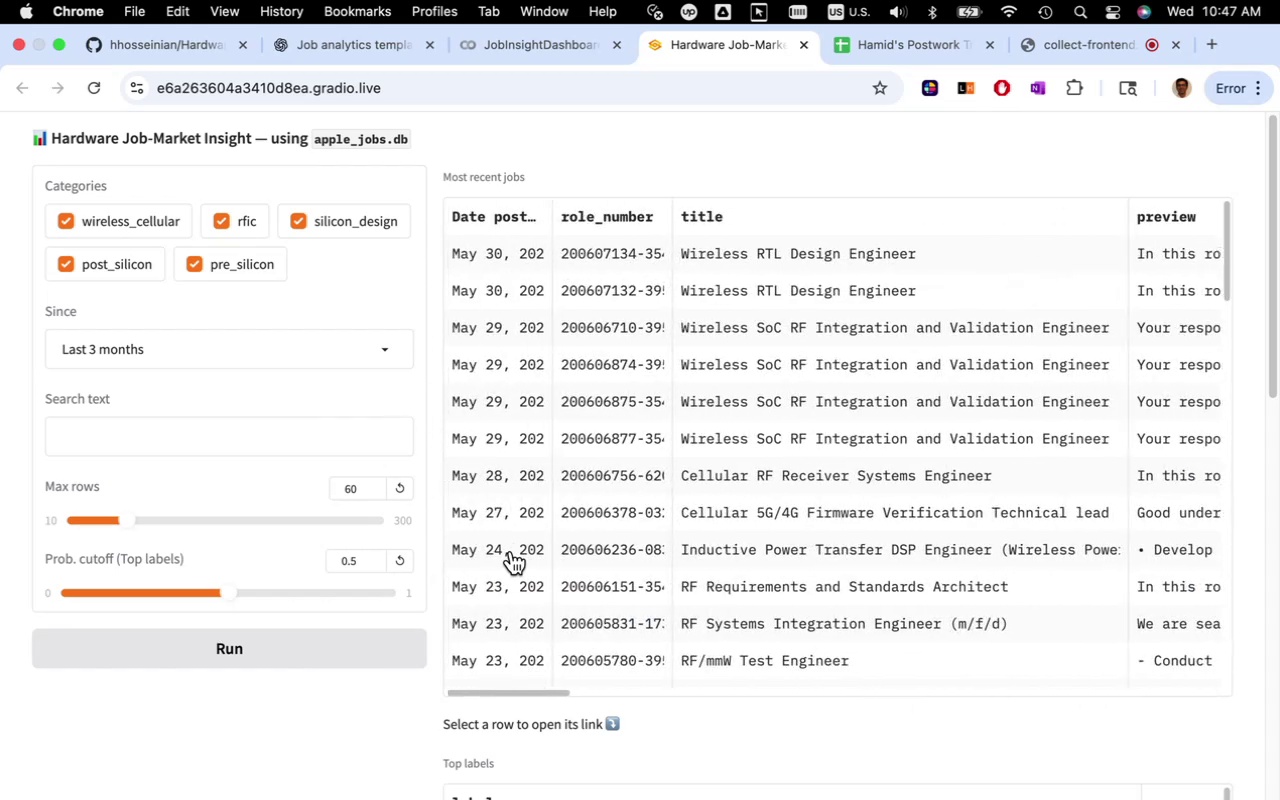 
left_click([738, 254])
 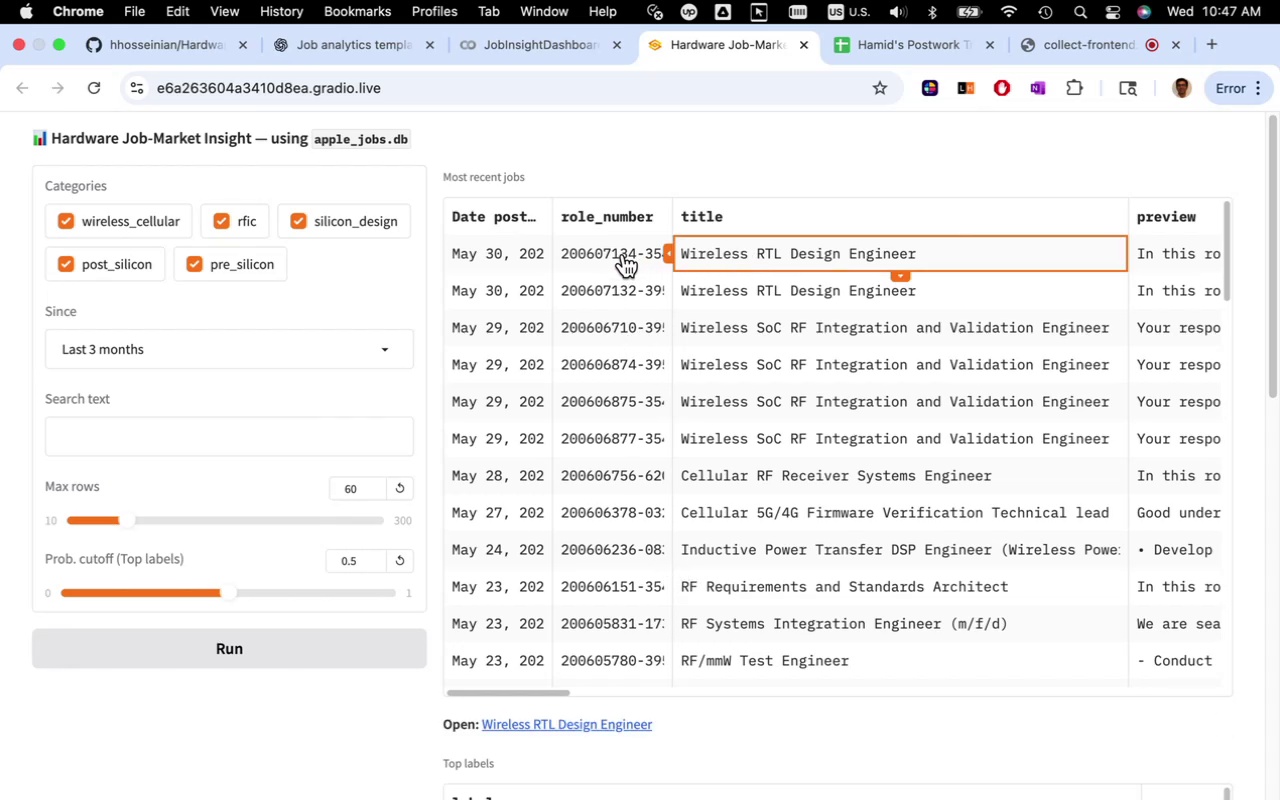 
left_click([623, 254])
 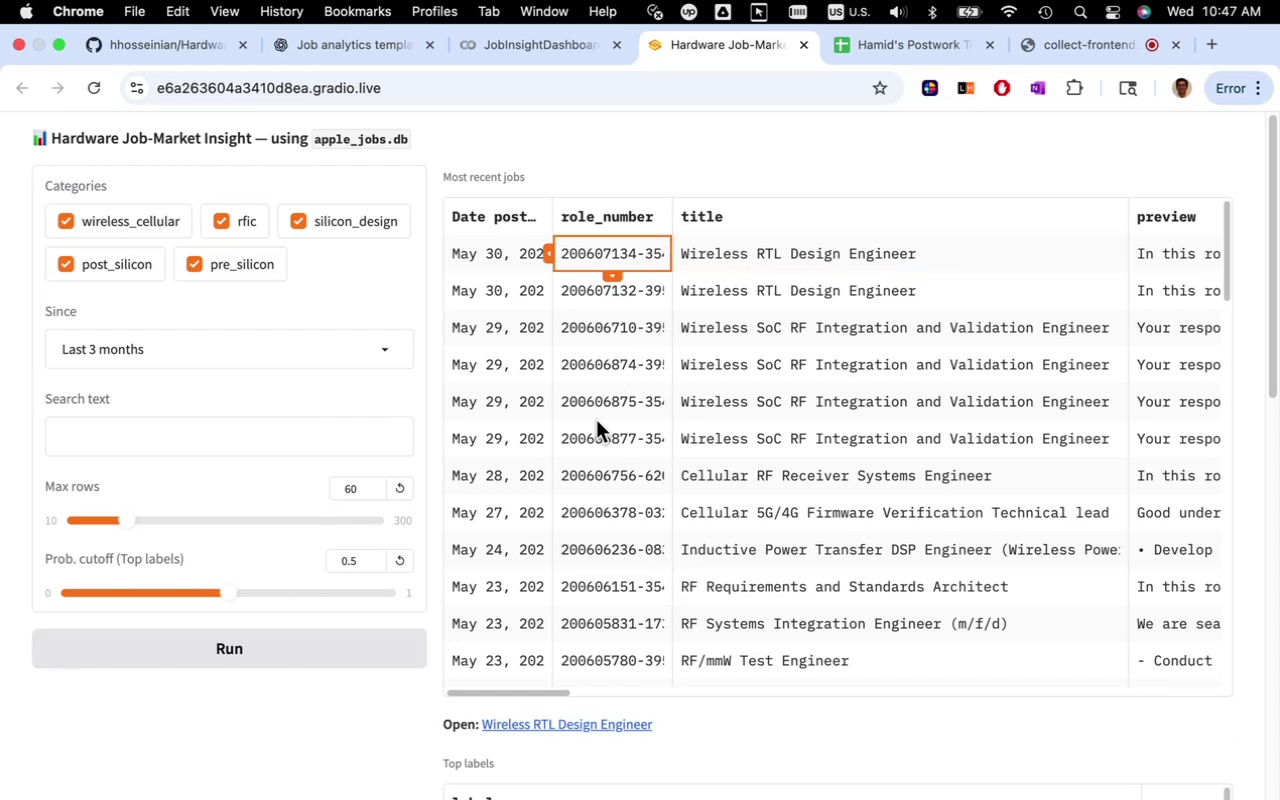 
scroll: coordinate [541, 543], scroll_direction: up, amount: 1.0
 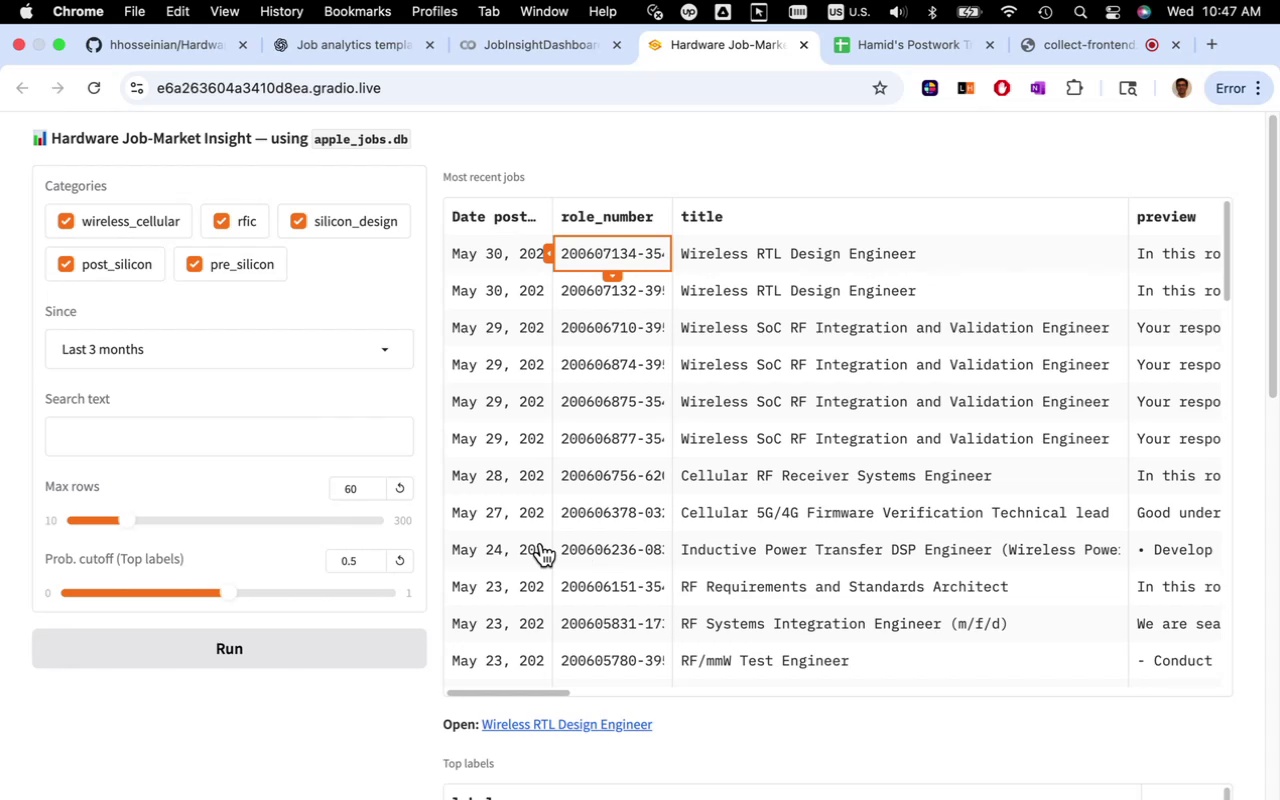 
scroll: coordinate [541, 544], scroll_direction: down, amount: 8.0
 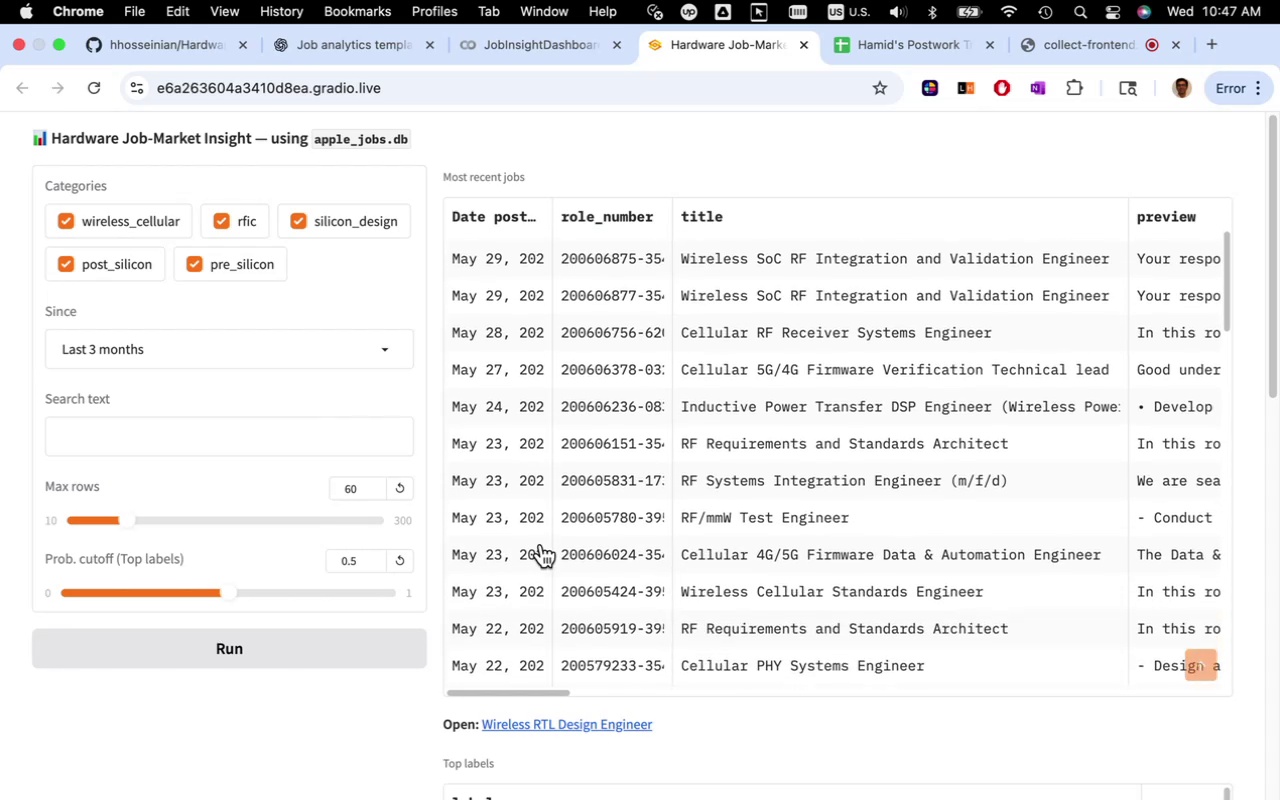 
scroll: coordinate [541, 544], scroll_direction: up, amount: 4.0
 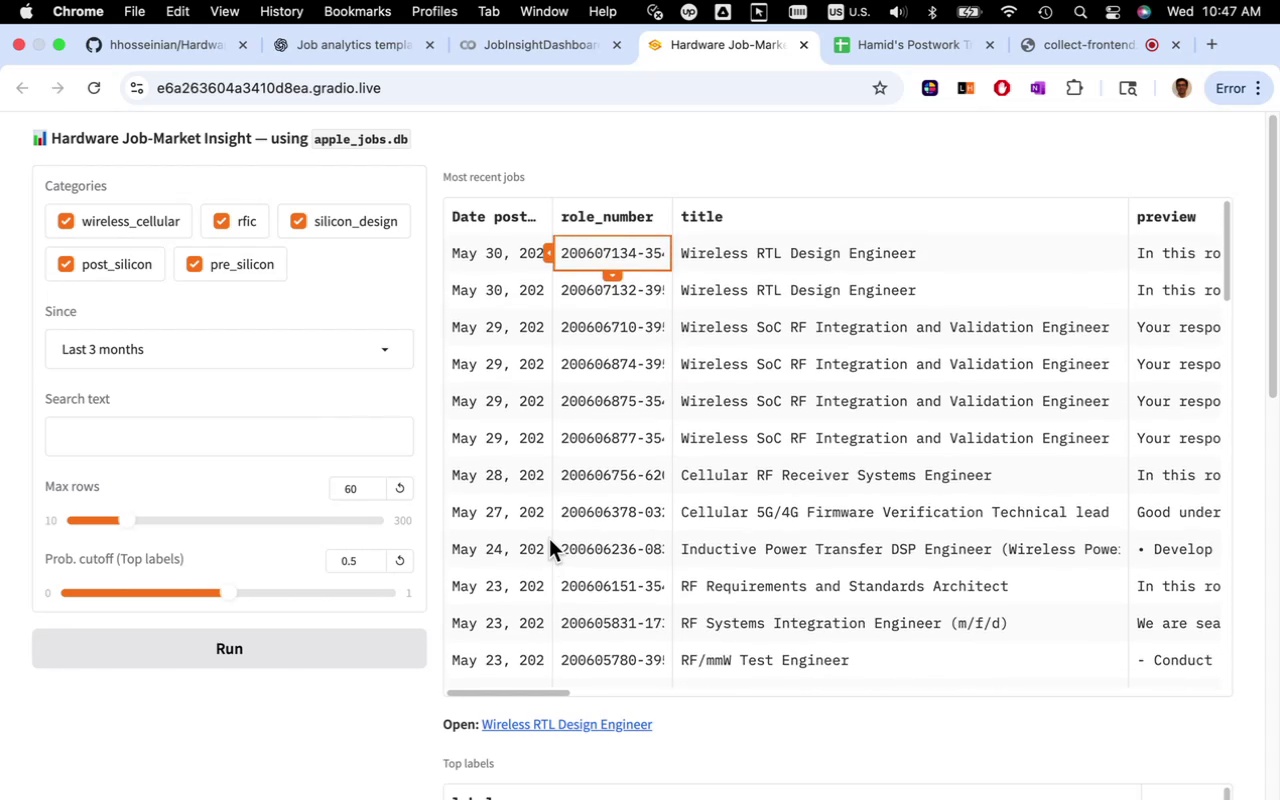 
scroll: coordinate [549, 539], scroll_direction: down, amount: 5.0
 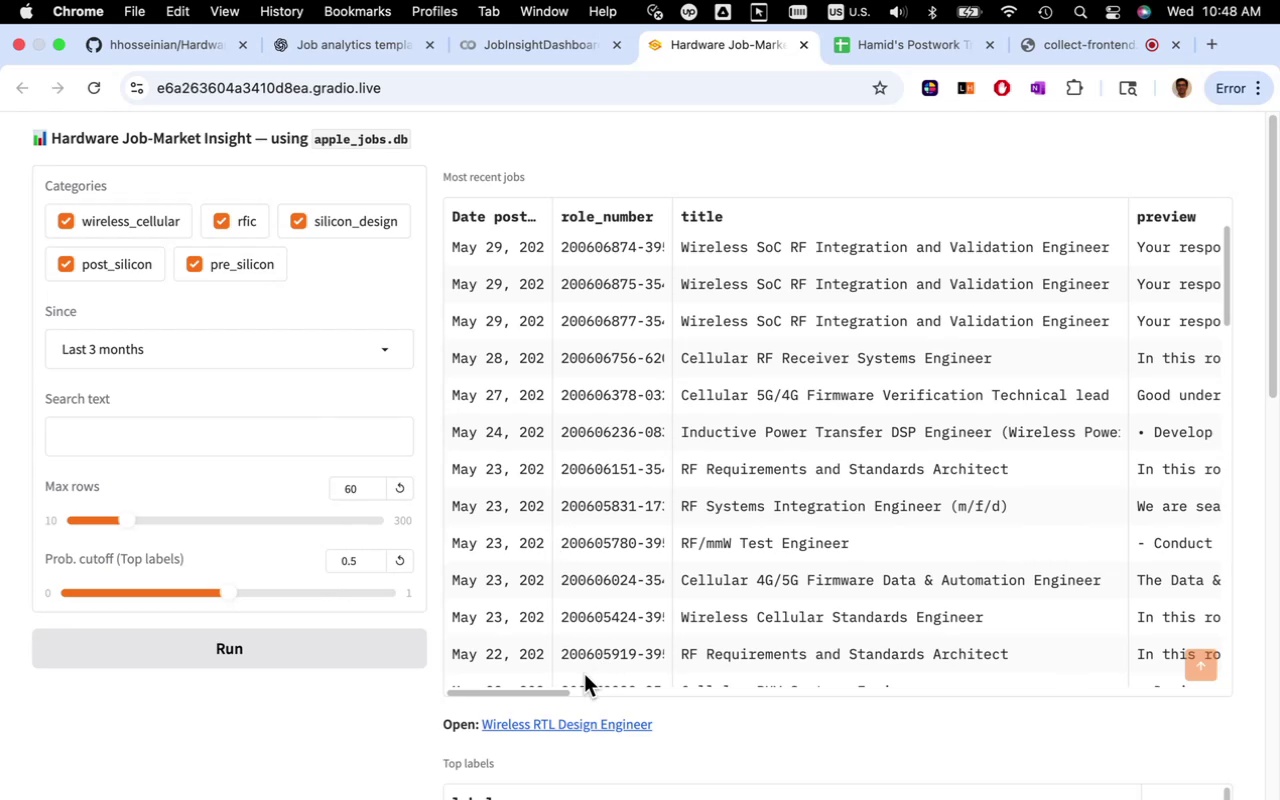 
left_click([560, 690])
 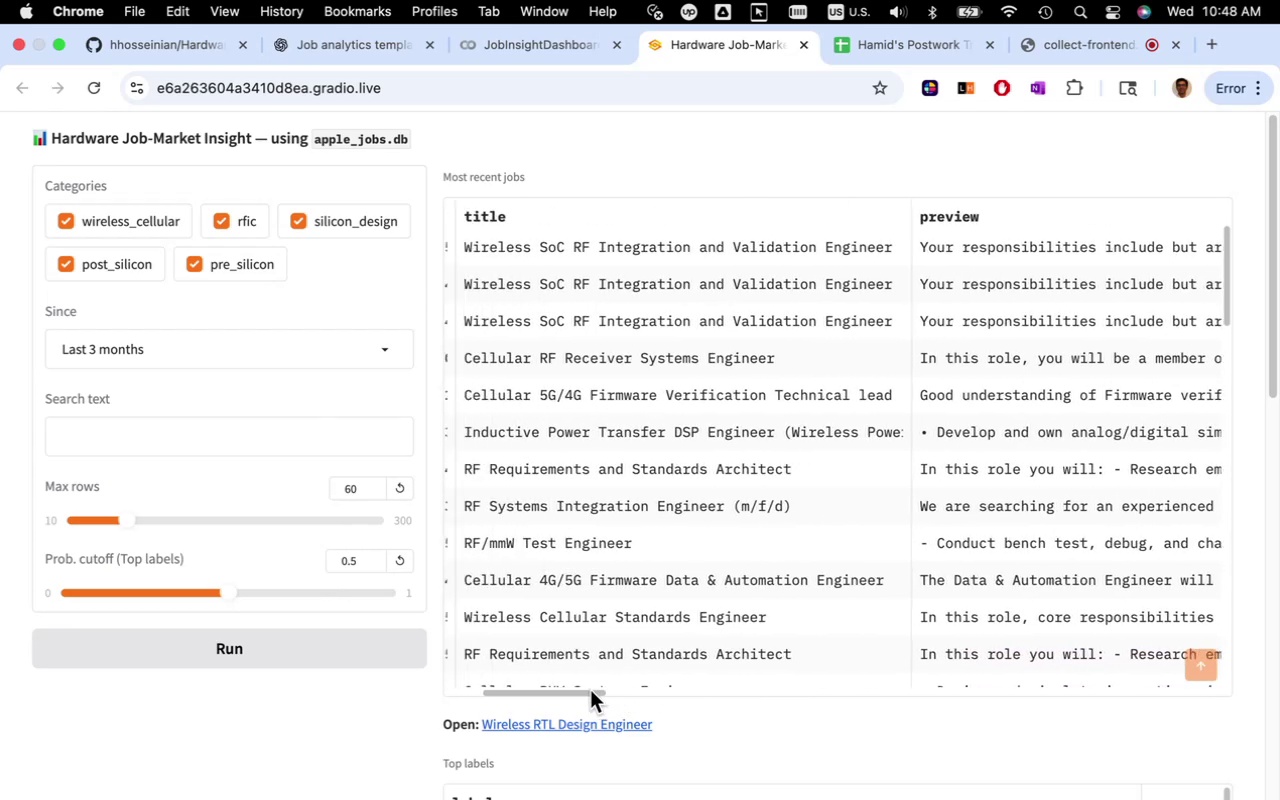 
wait(7.31)
 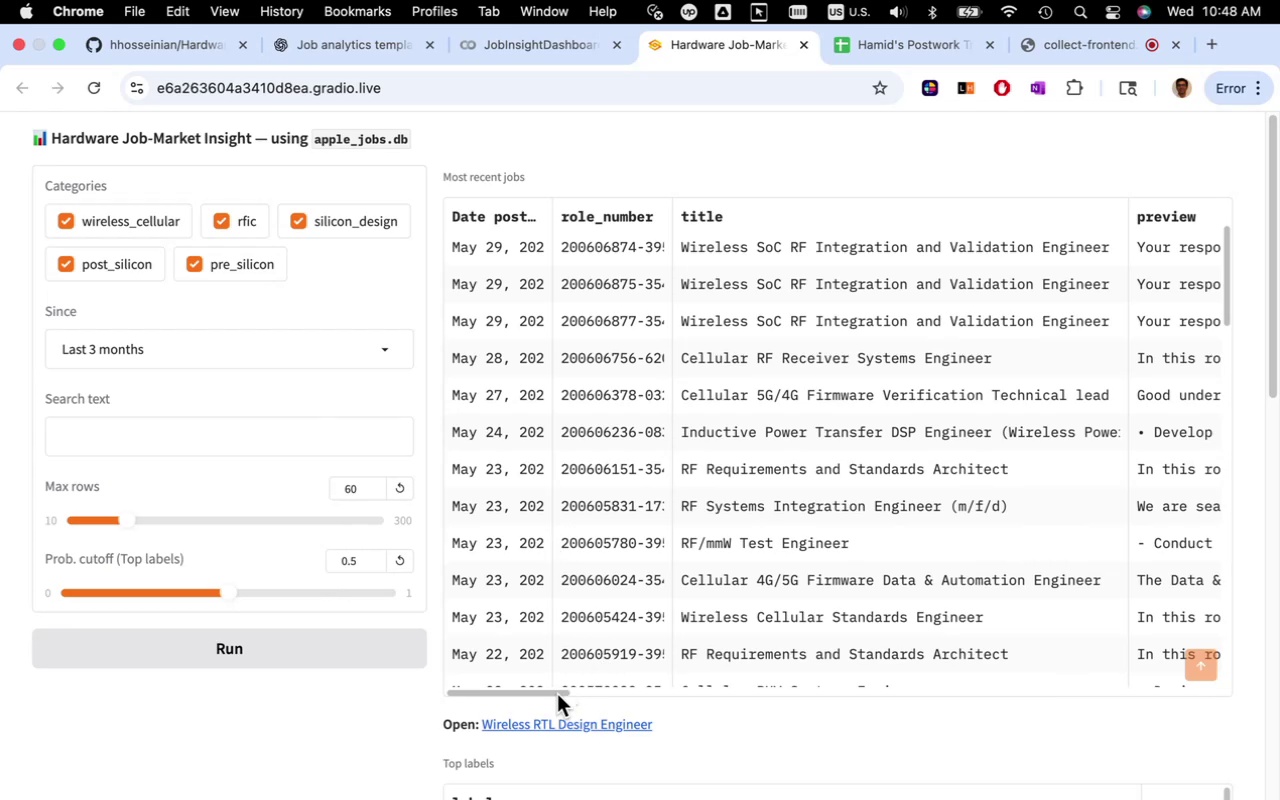 
scroll: coordinate [439, 504], scroll_direction: down, amount: 48.0
 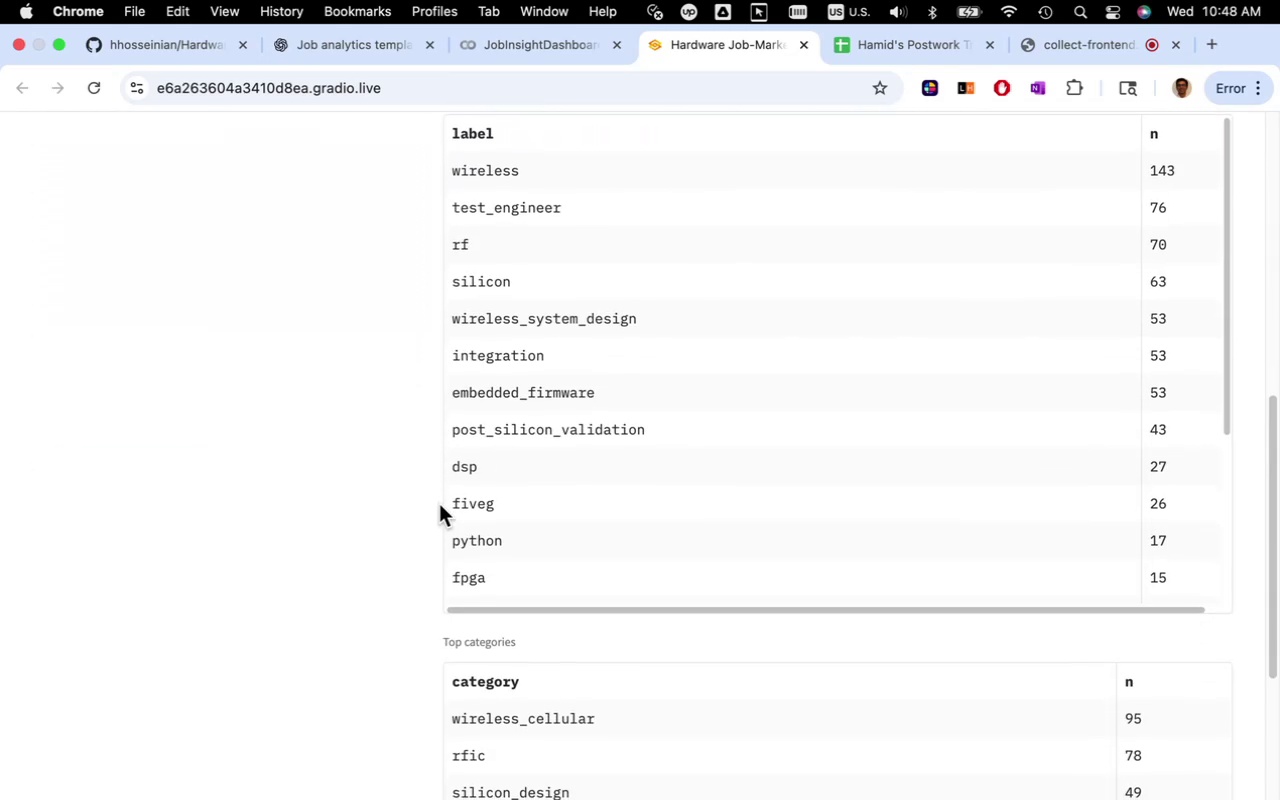 
scroll: coordinate [439, 504], scroll_direction: up, amount: 35.0
 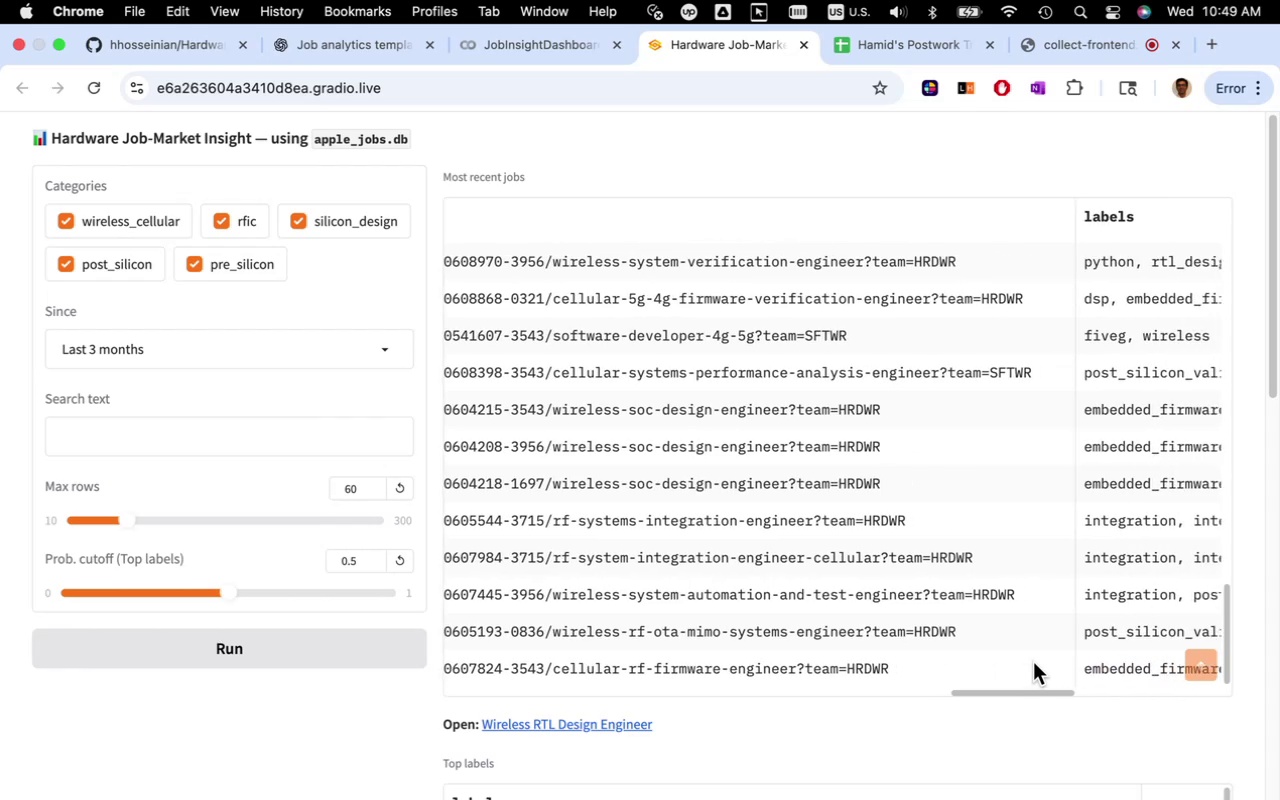 
wait(41.11)
 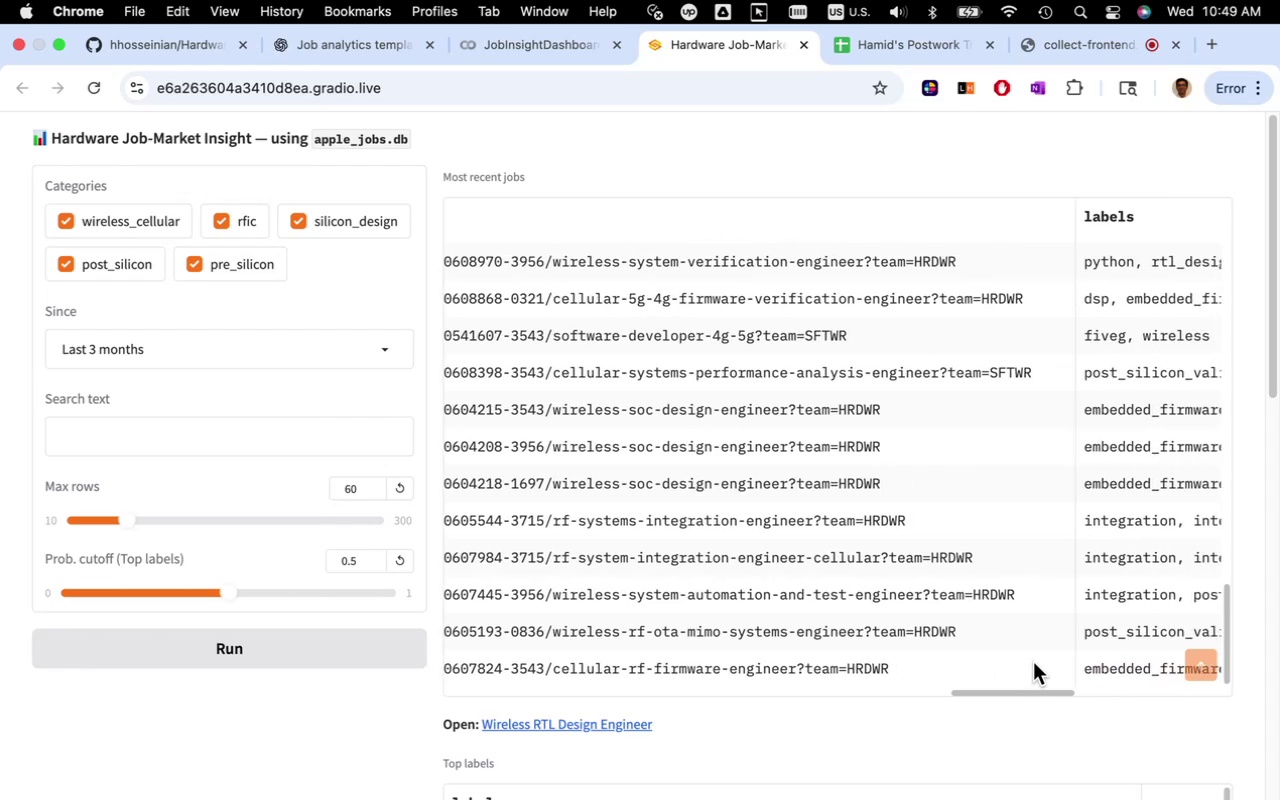 
left_click([1016, 695])
 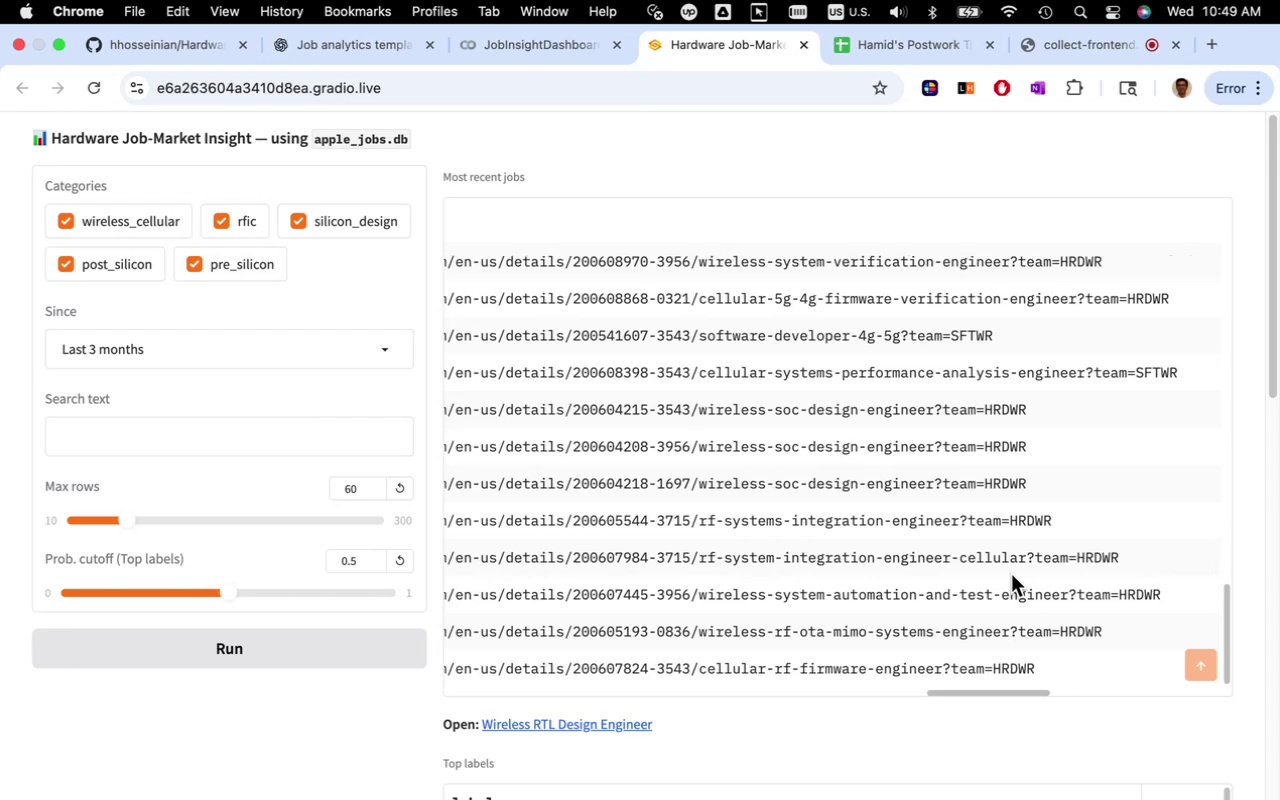 
scroll: coordinate [1010, 575], scroll_direction: down, amount: 5.0
 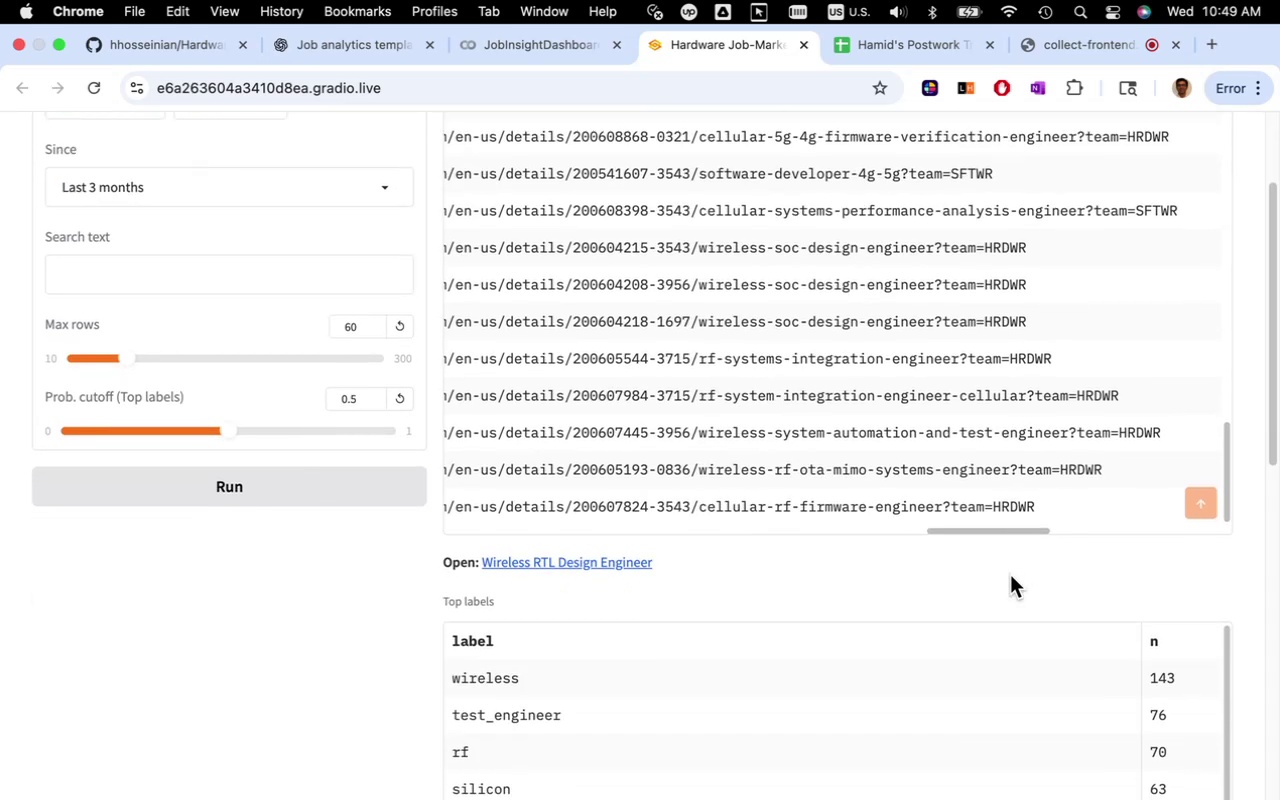 
scroll: coordinate [1010, 575], scroll_direction: up, amount: 28.0
 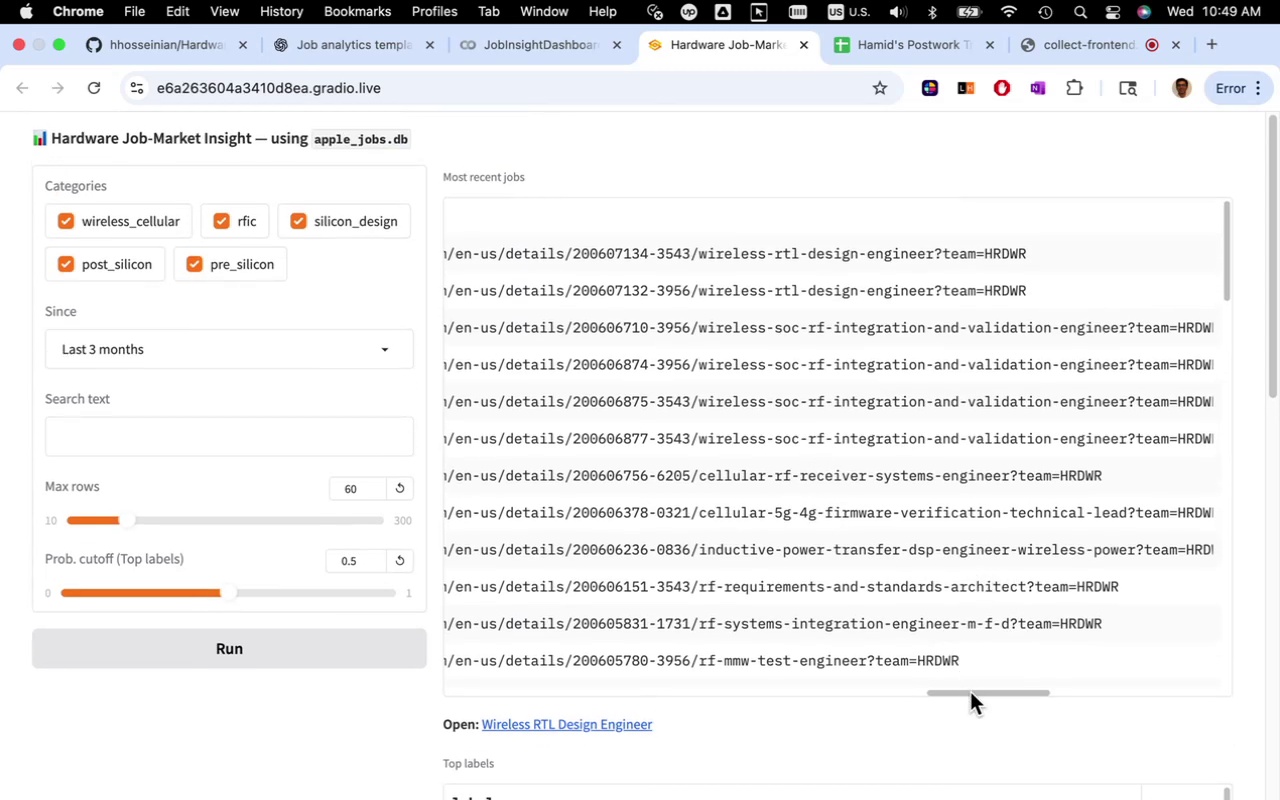 
wait(10.37)
 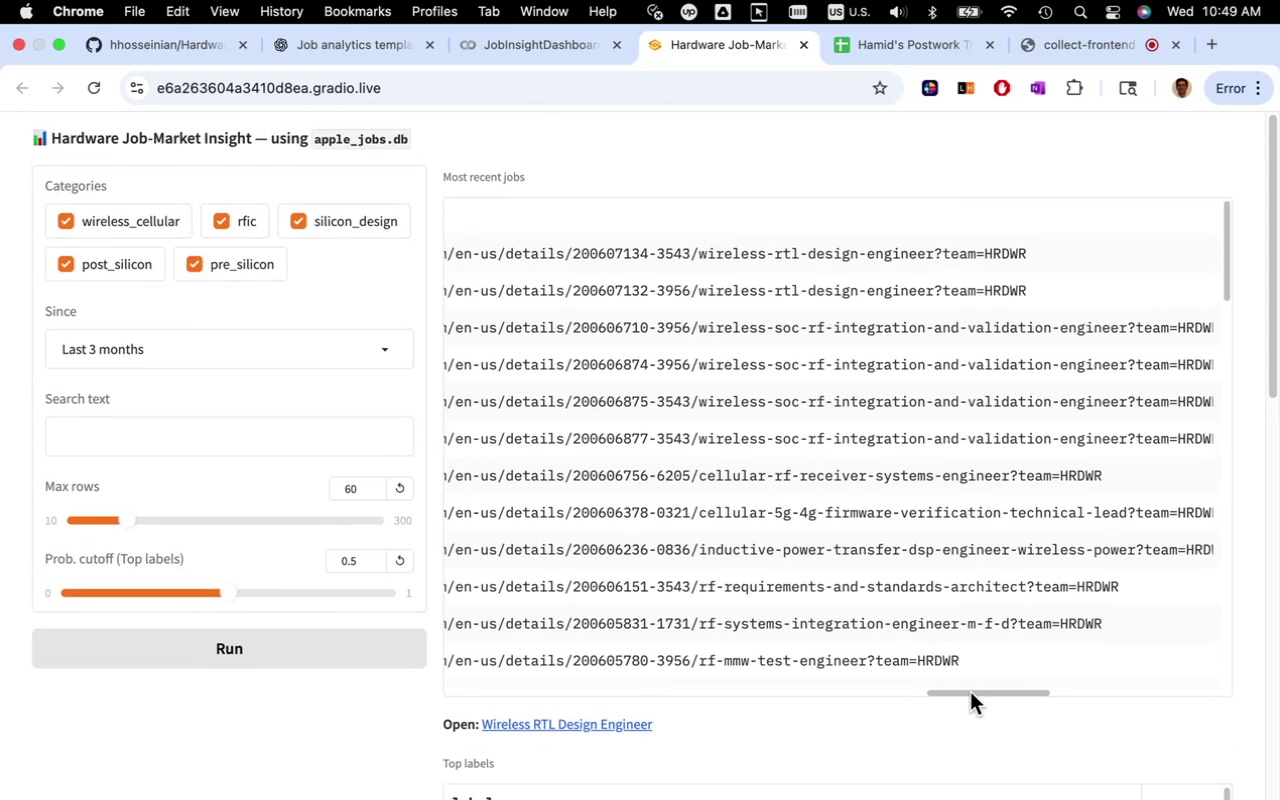 
left_click([540, 51])
 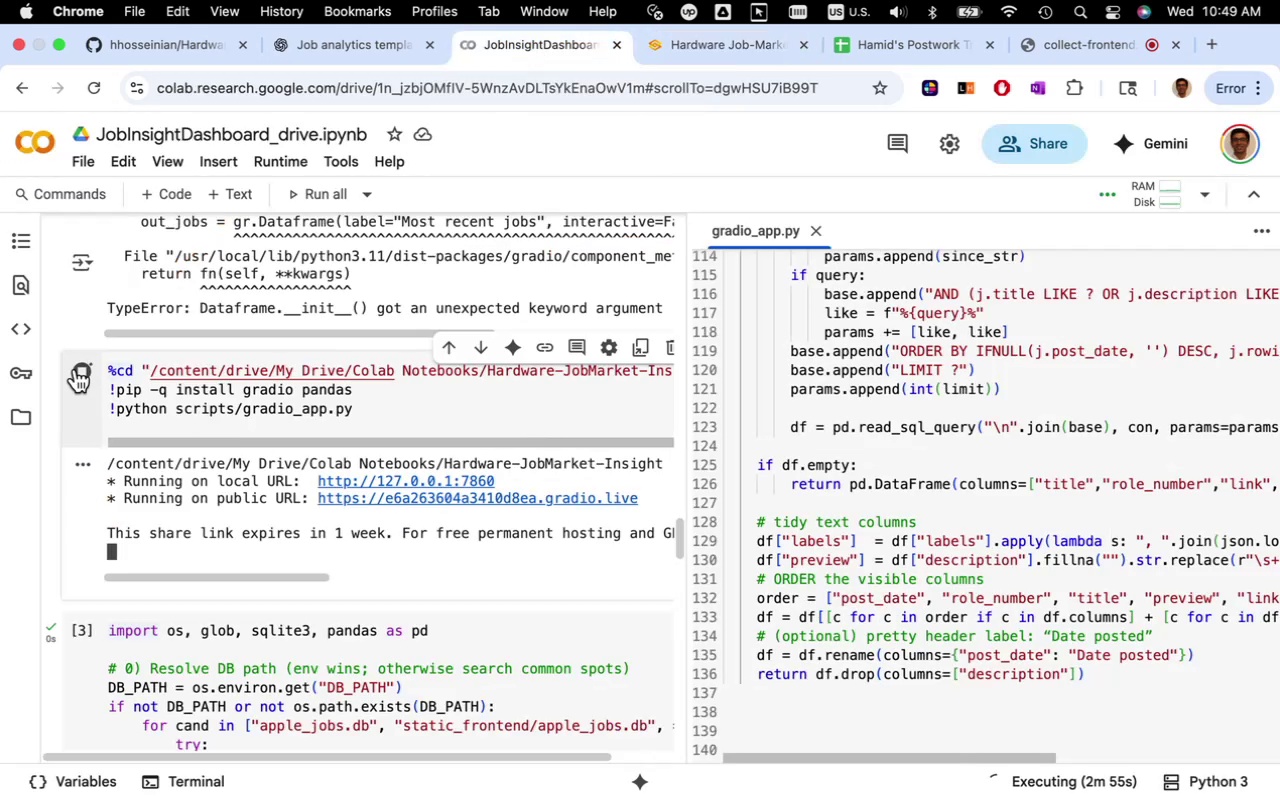 
left_click([82, 374])
 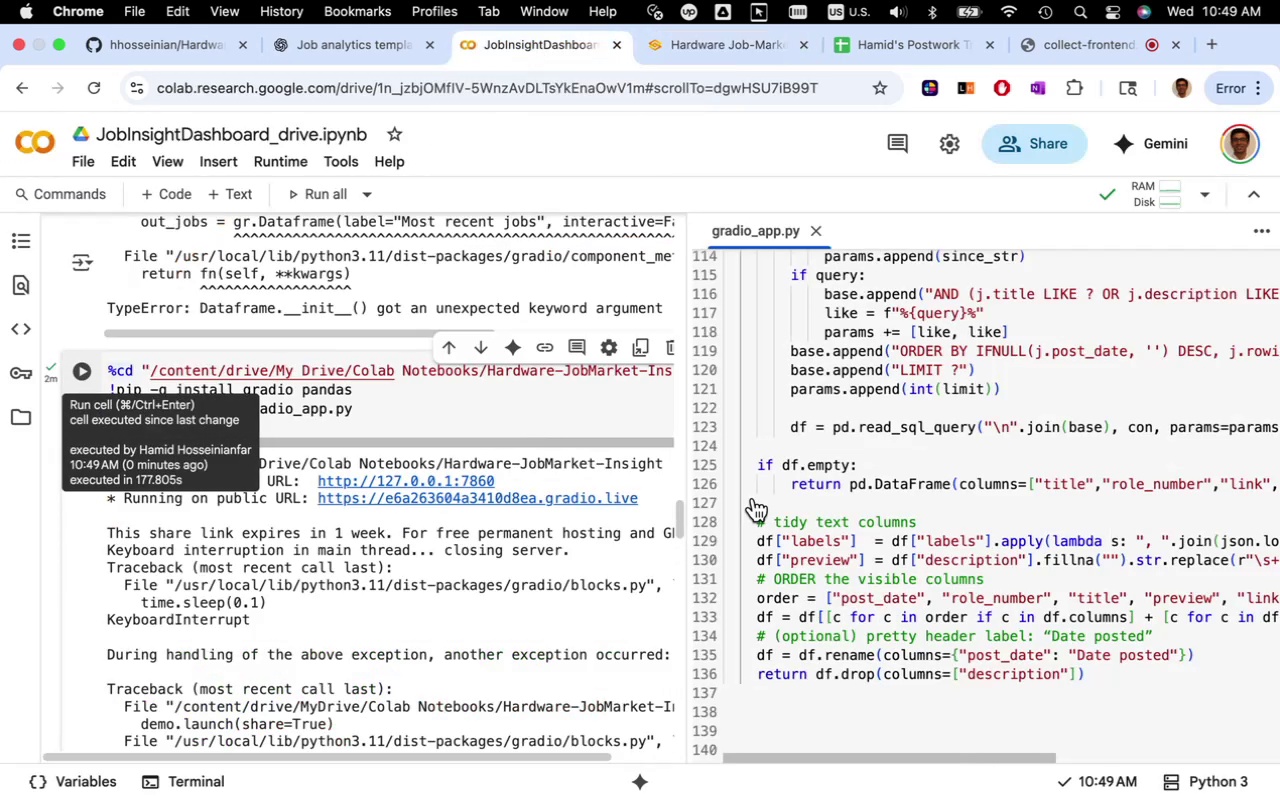 
left_click([816, 480])
 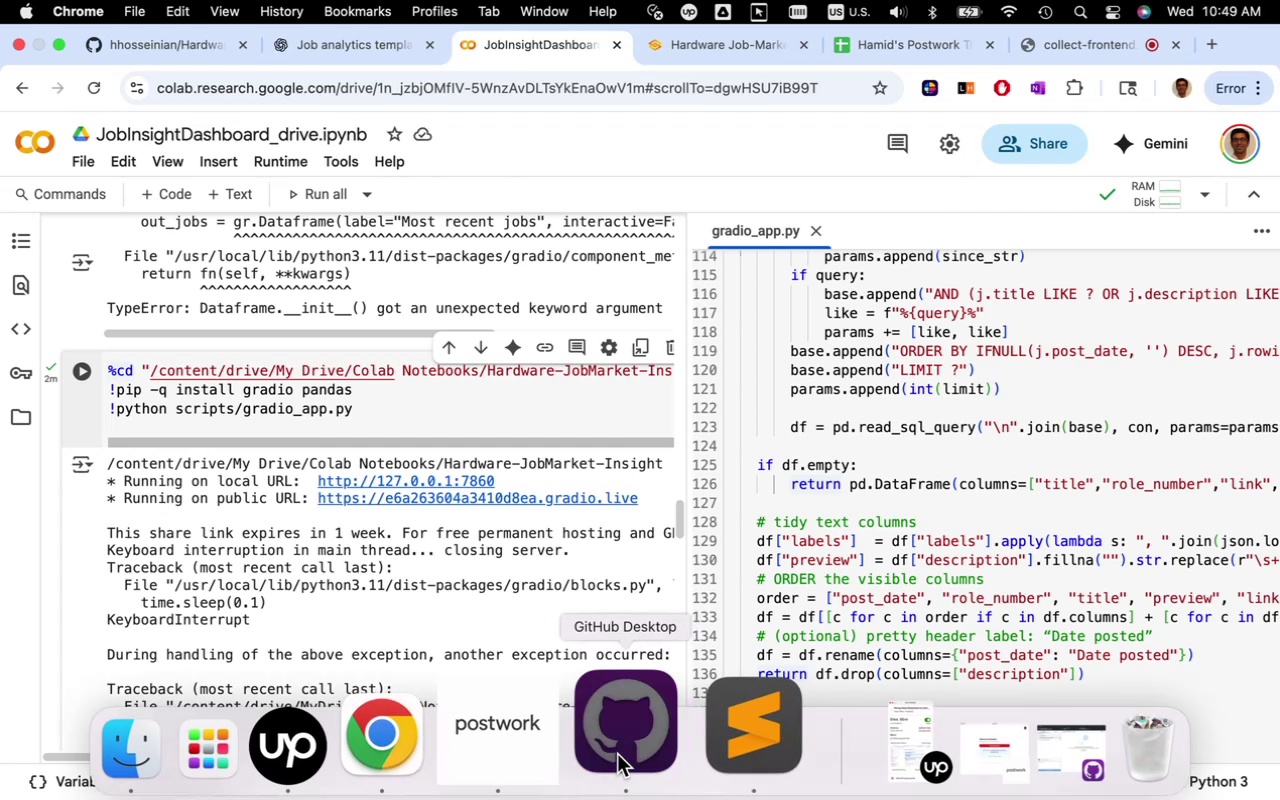 
wait(8.54)
 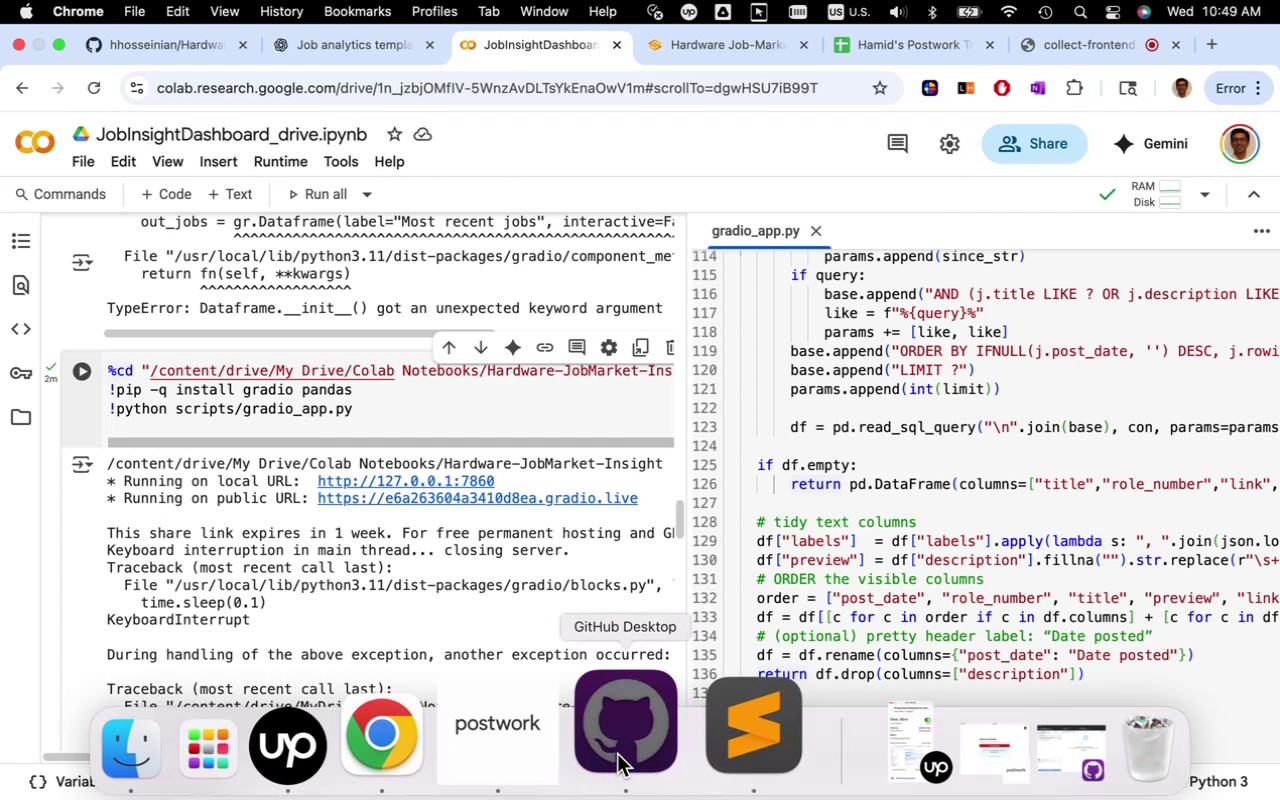 
left_click([177, 517])
 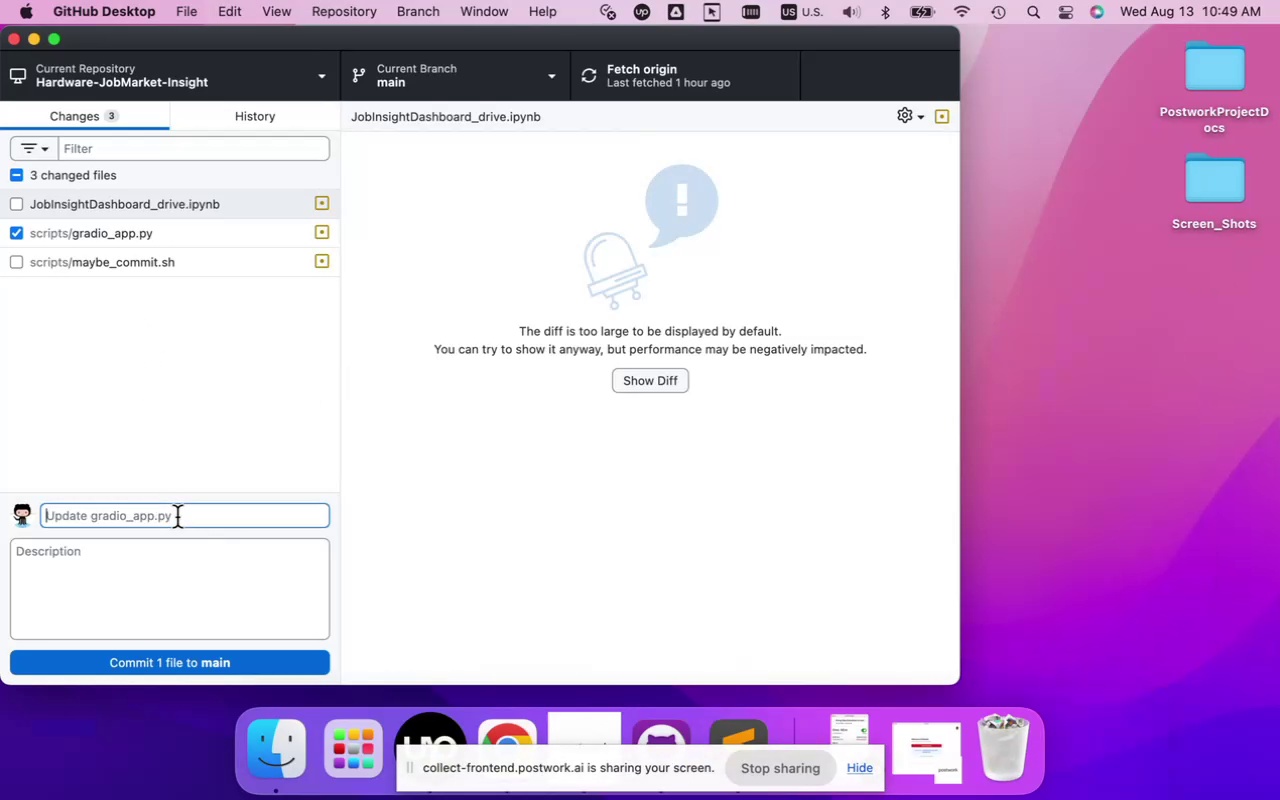 
type(THe )
key(Backspace)
key(Backspace)
key(Backspace)
type(he job url and role number added in dashboard list)
 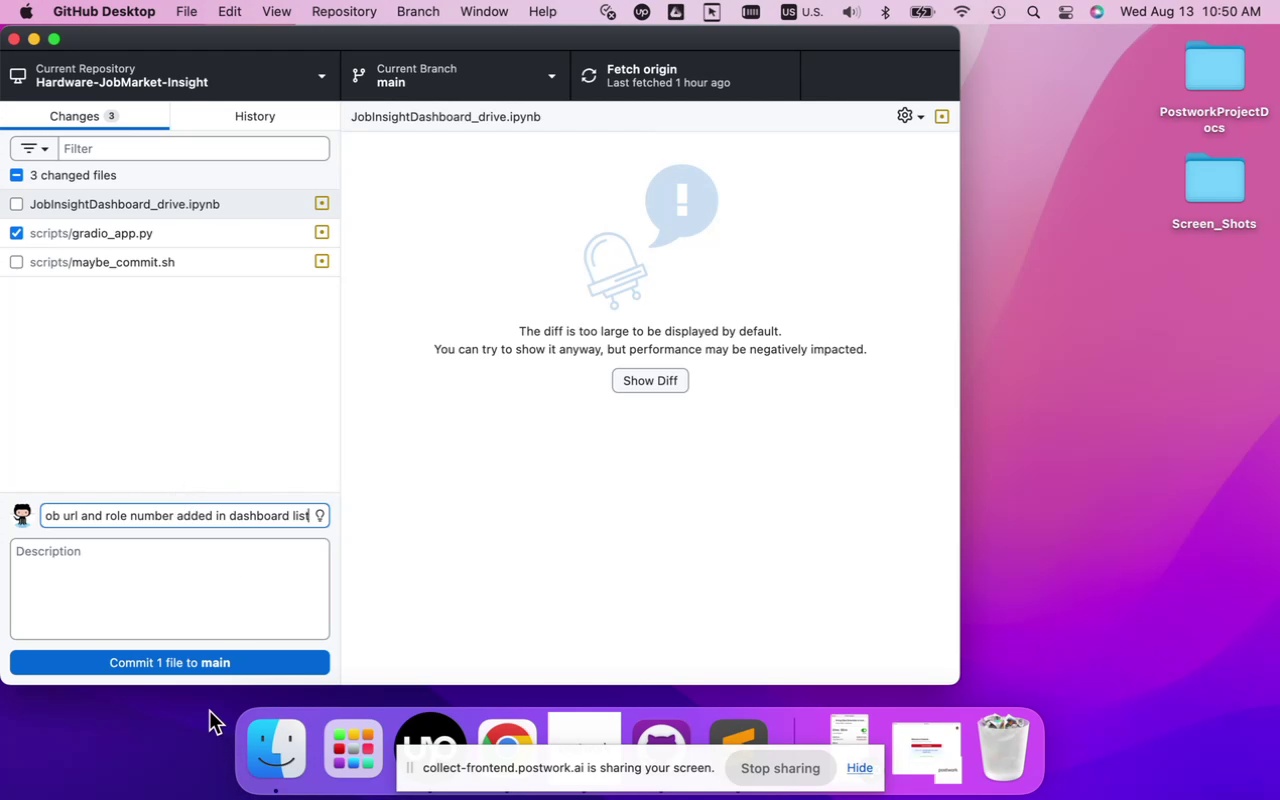 
wait(7.08)
 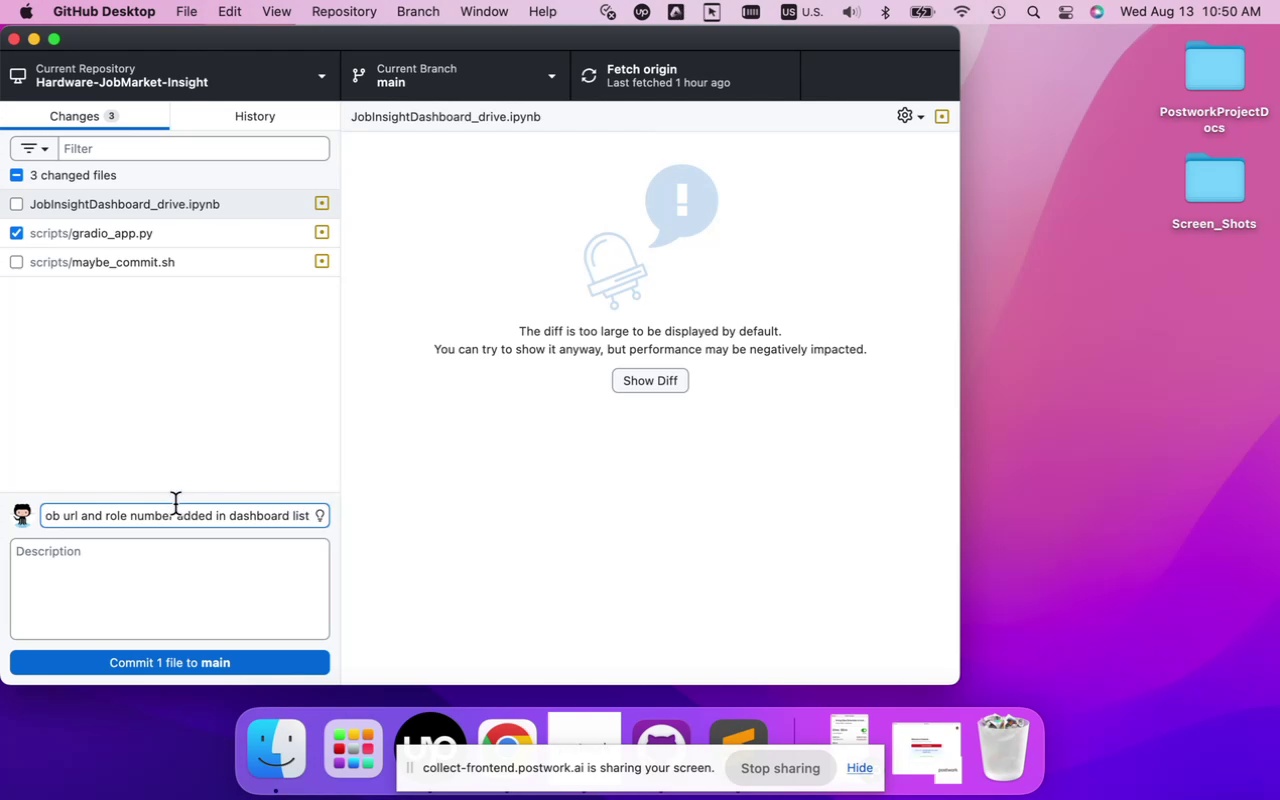 
left_click([206, 671])
 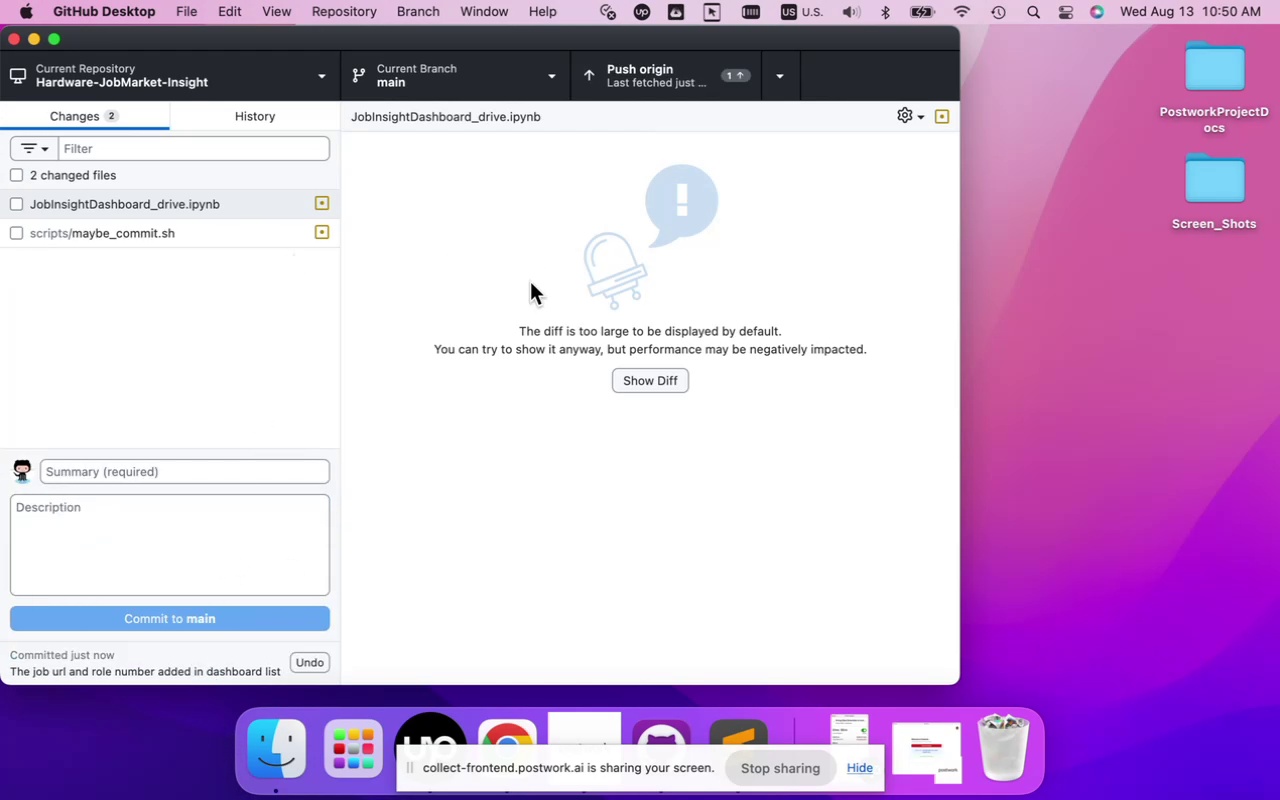 
wait(5.31)
 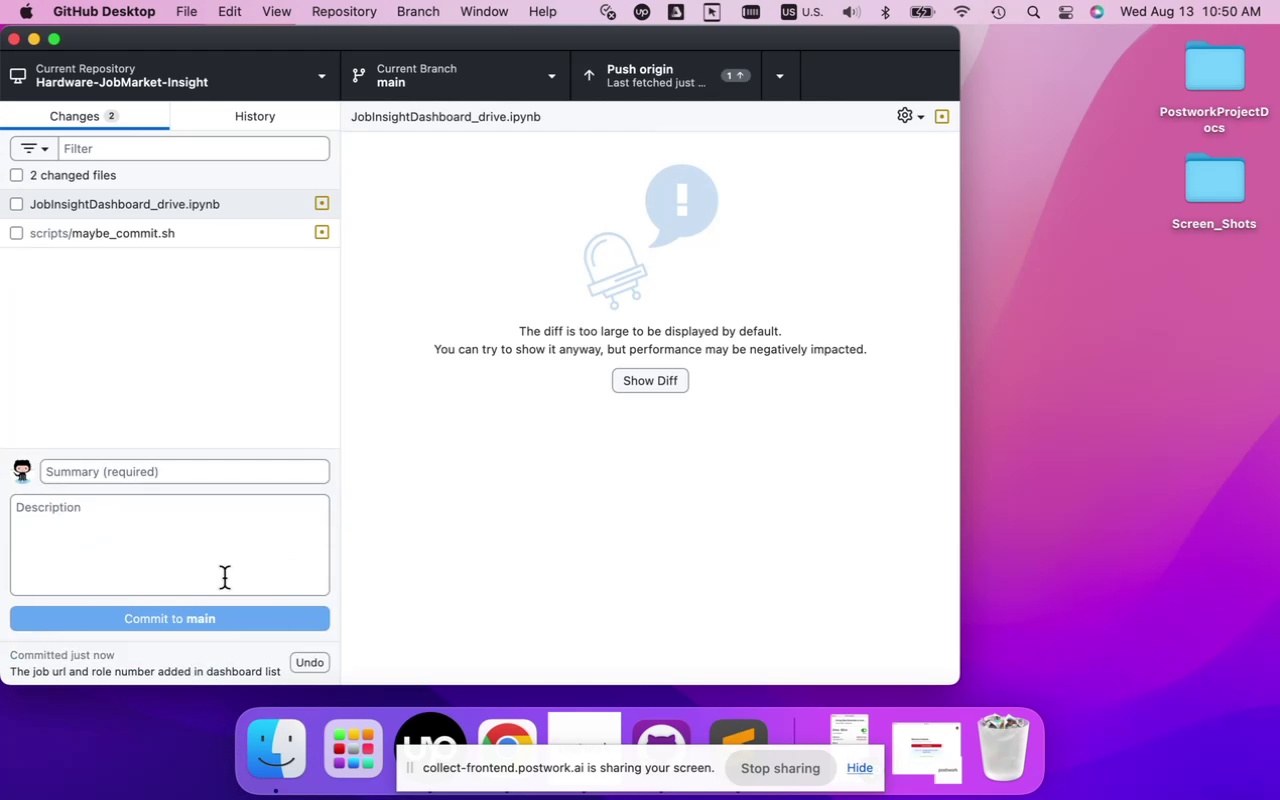 
left_click([637, 80])
 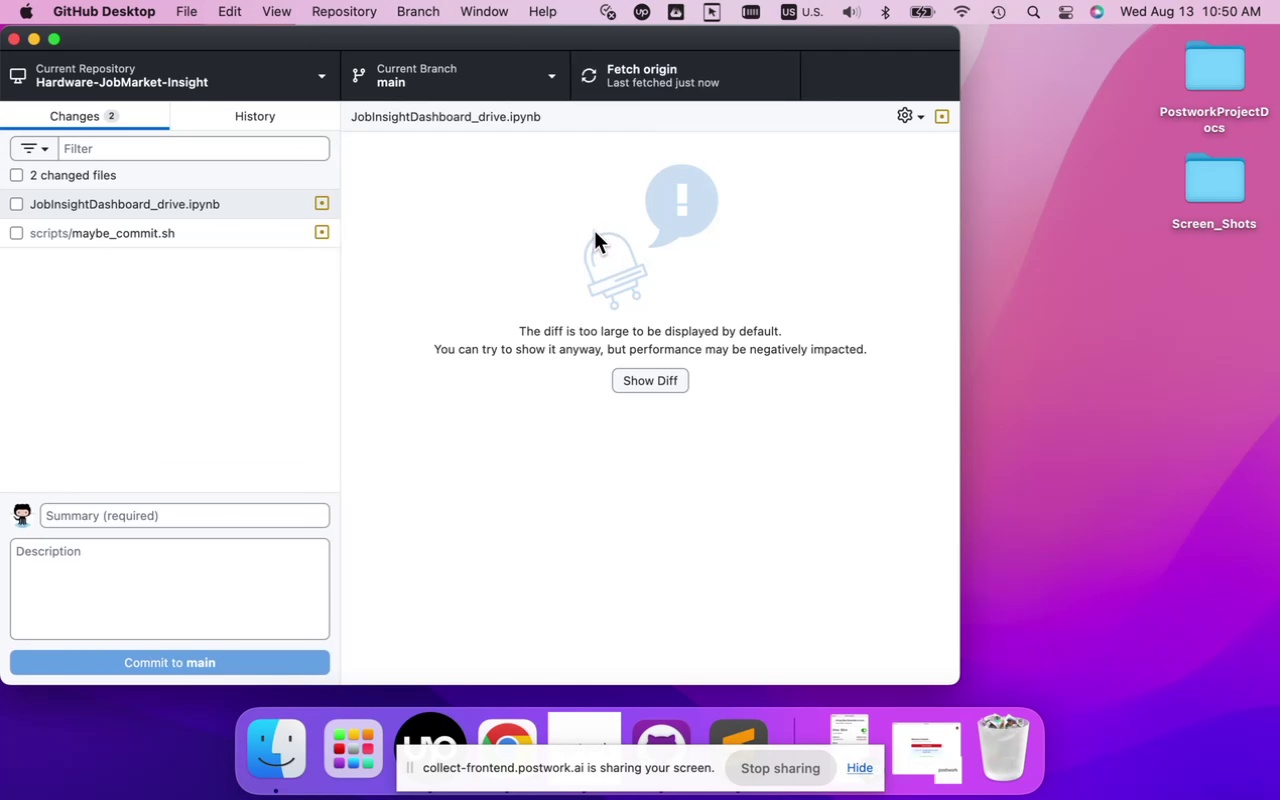 
wait(6.04)
 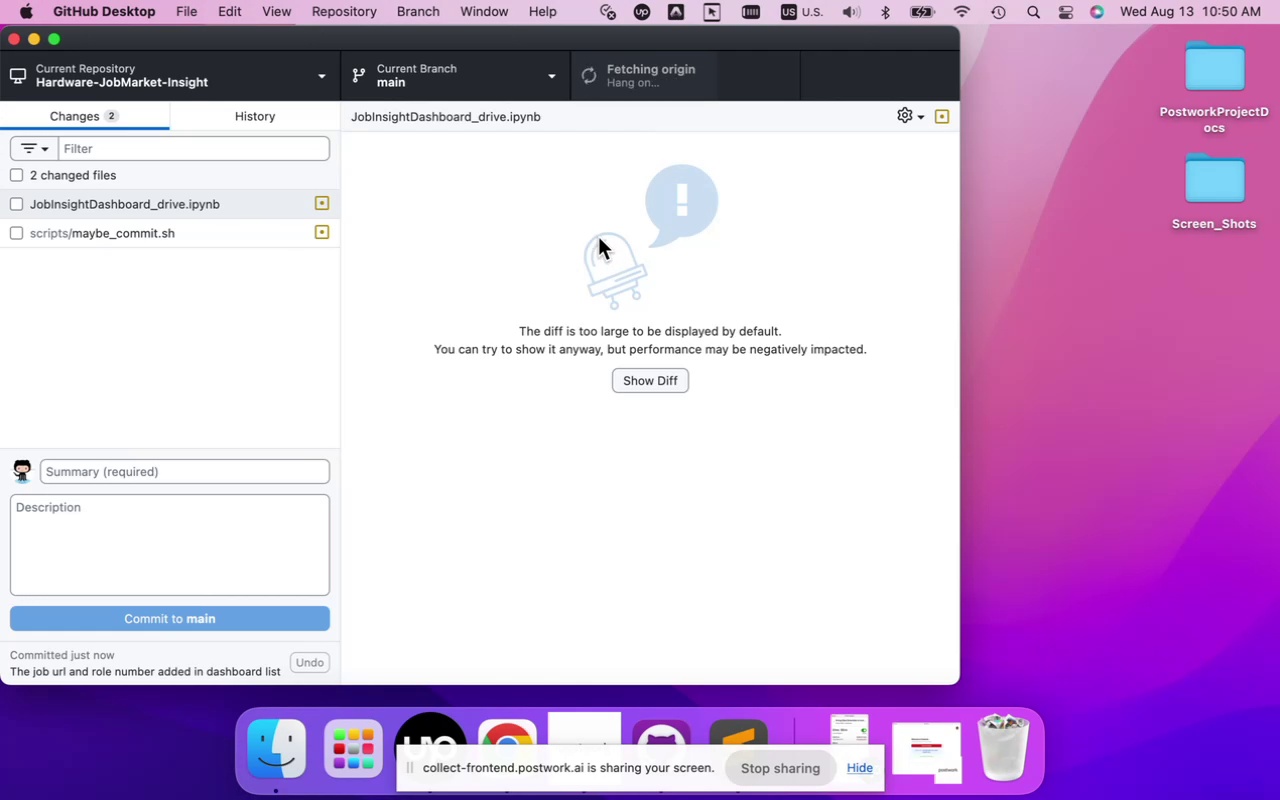 
mouse_move([38, 80])
 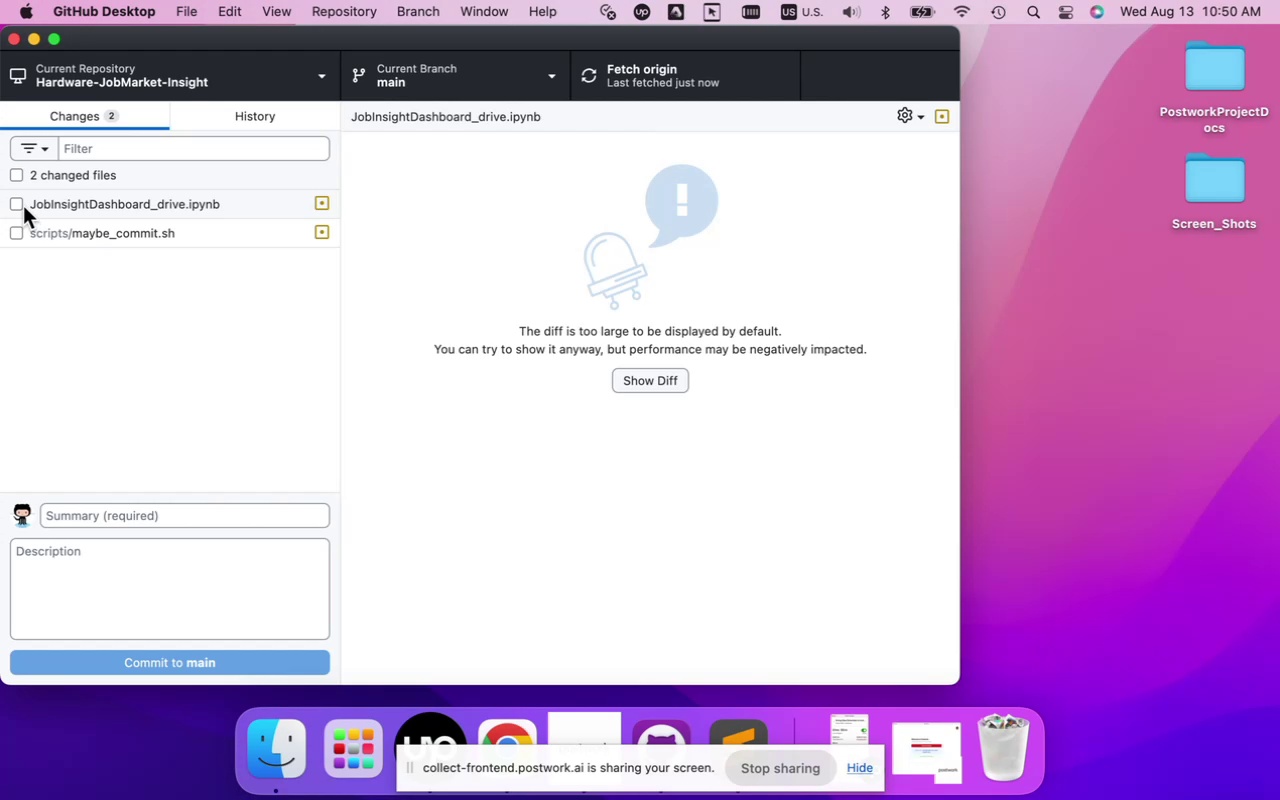 
left_click([16, 206])
 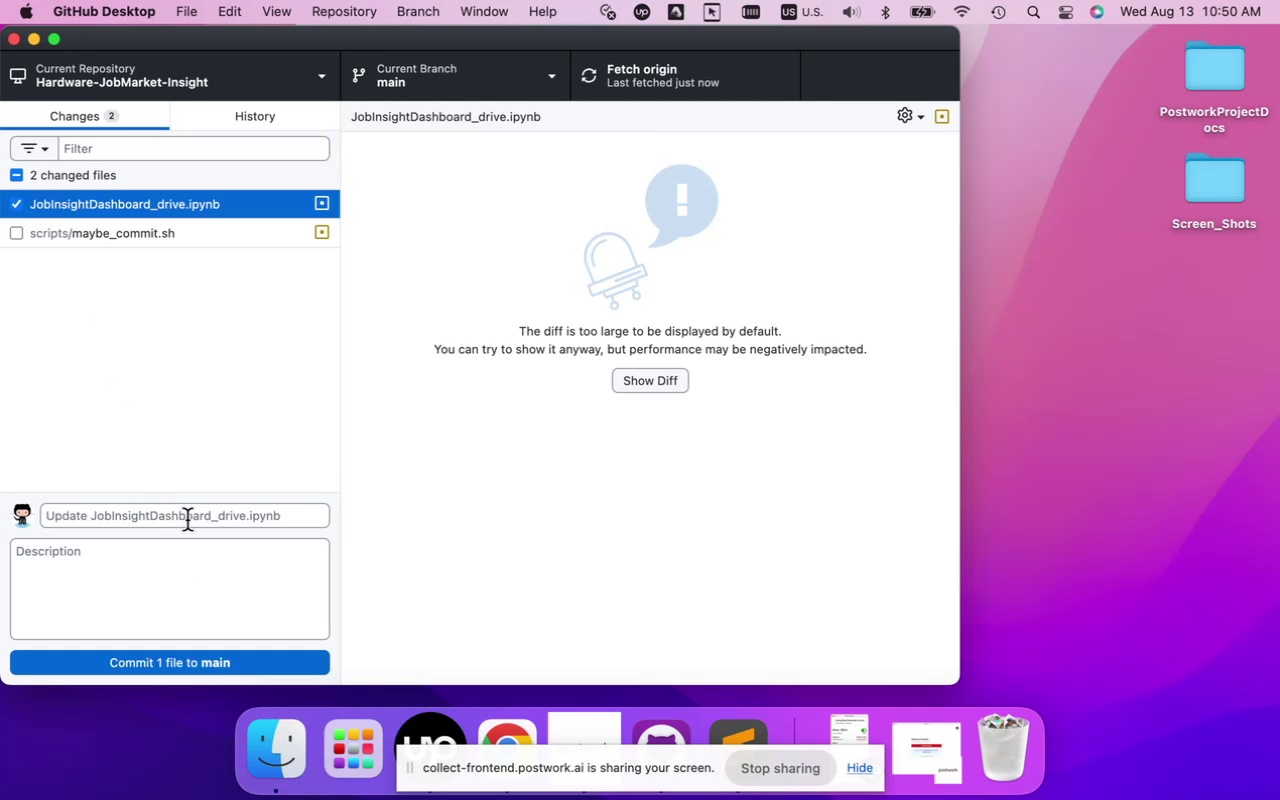 
left_click([187, 520])
 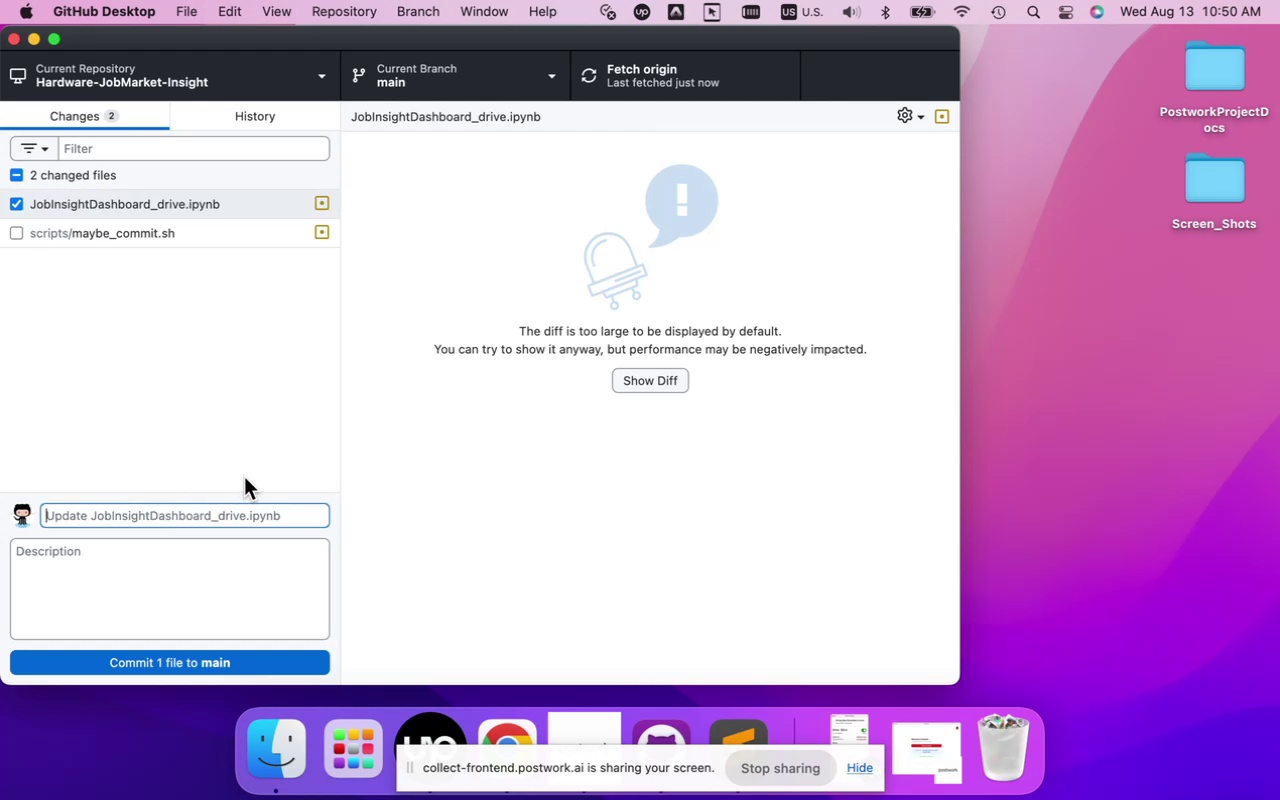 
wait(7.25)
 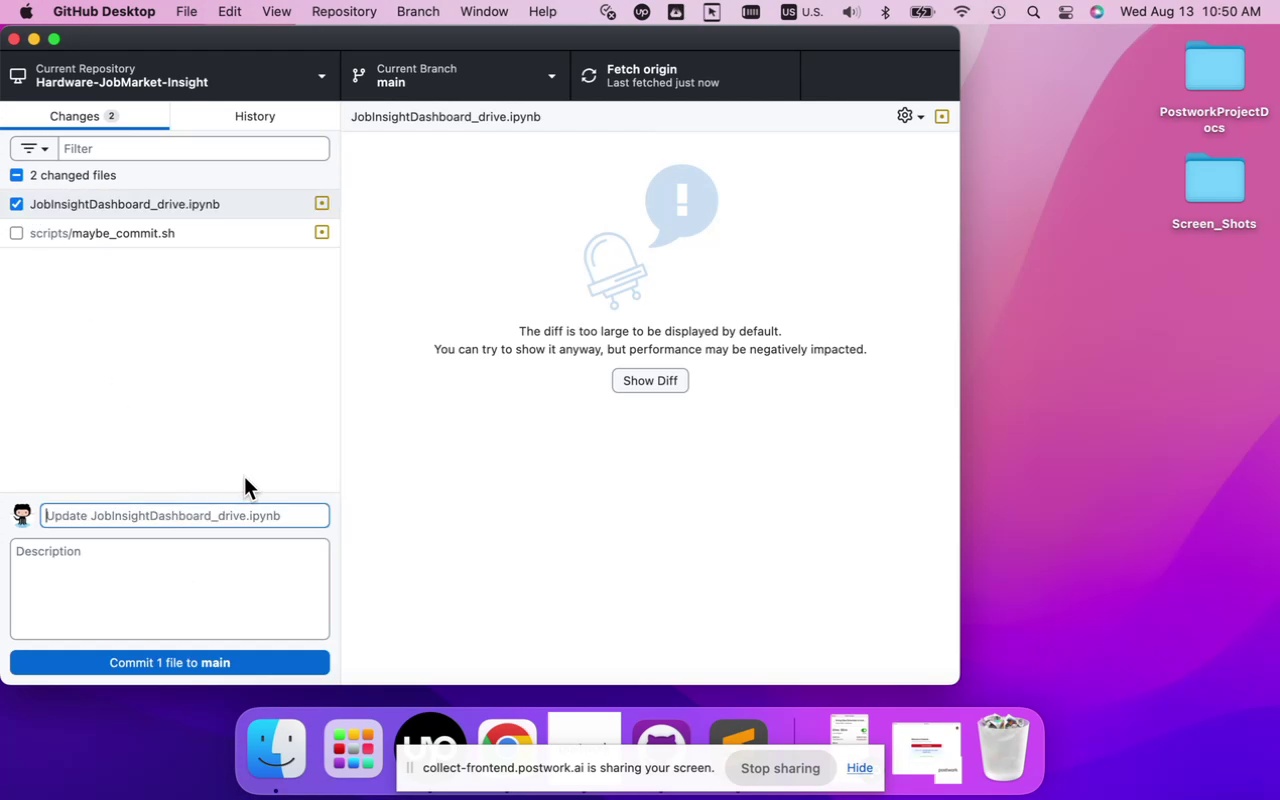 
type(Debugging Interactive Dashboard)
 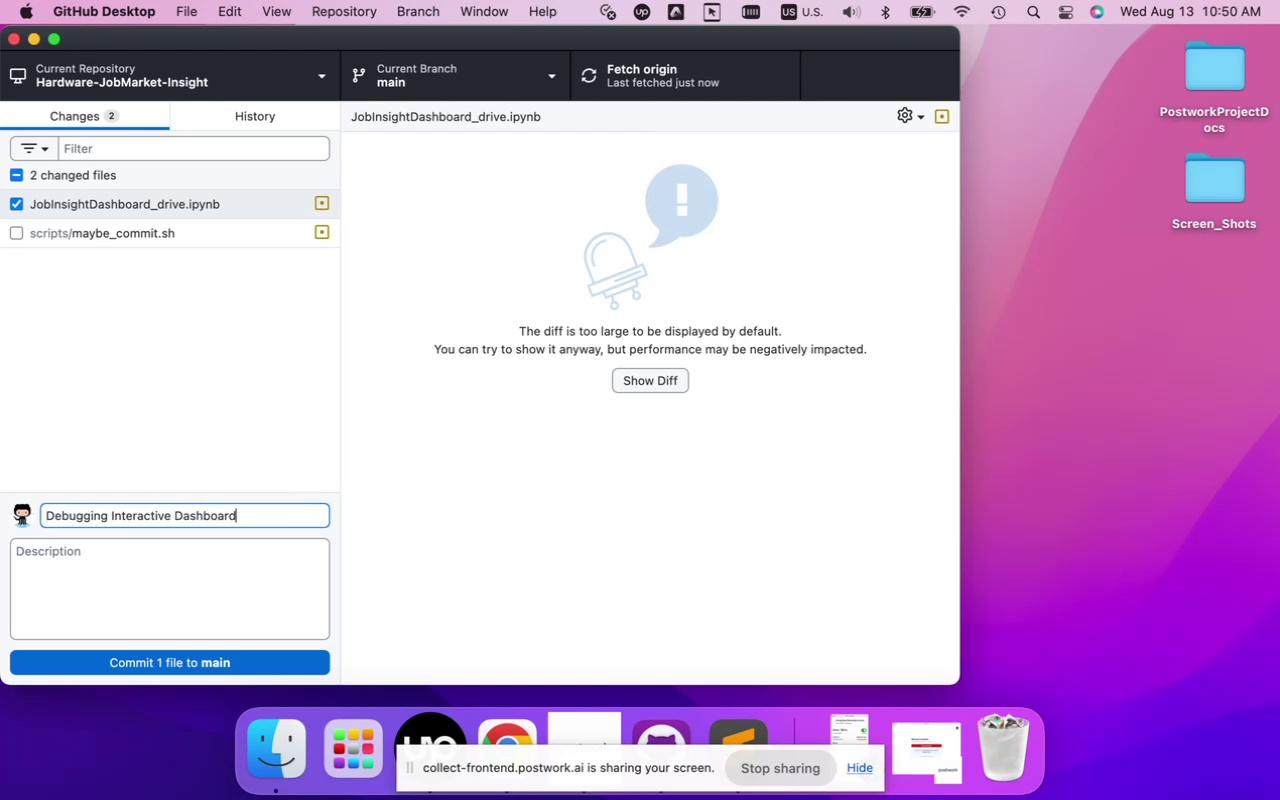 
left_click([265, 659])
 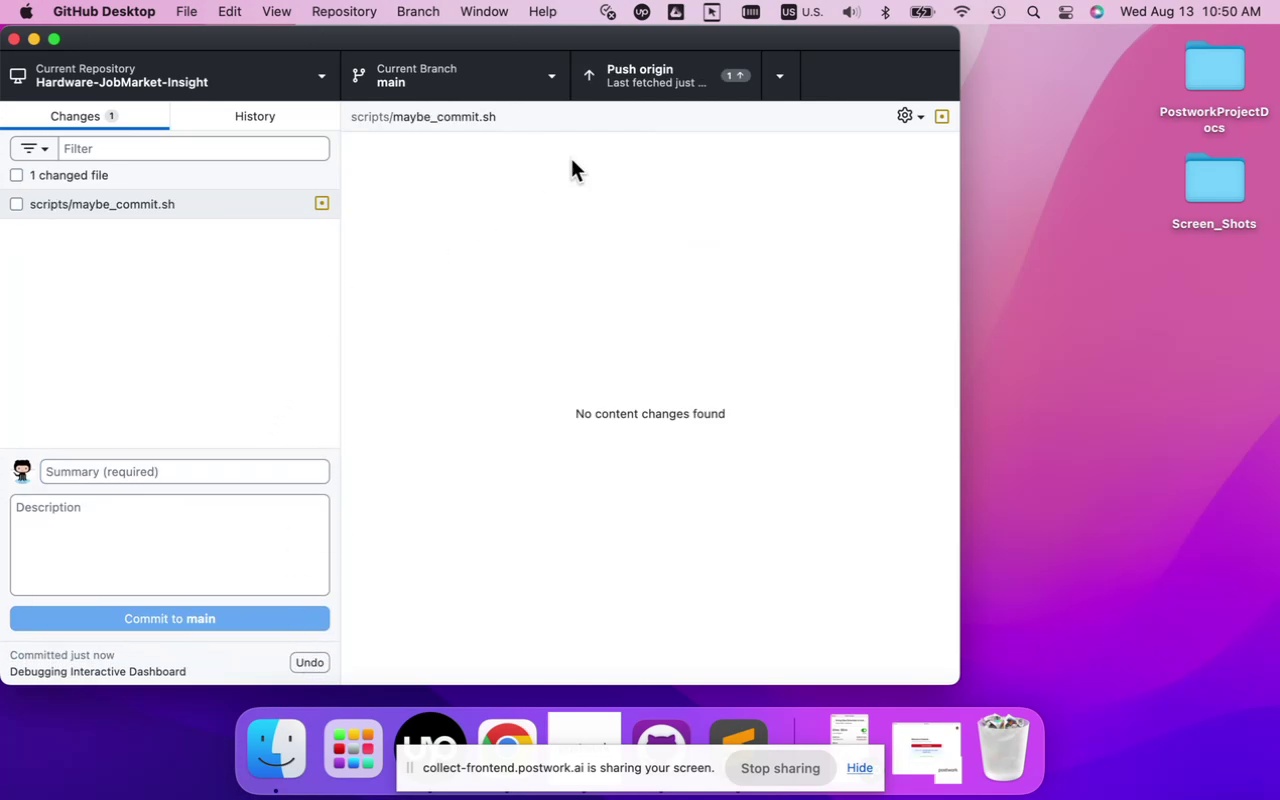 
left_click([660, 77])
 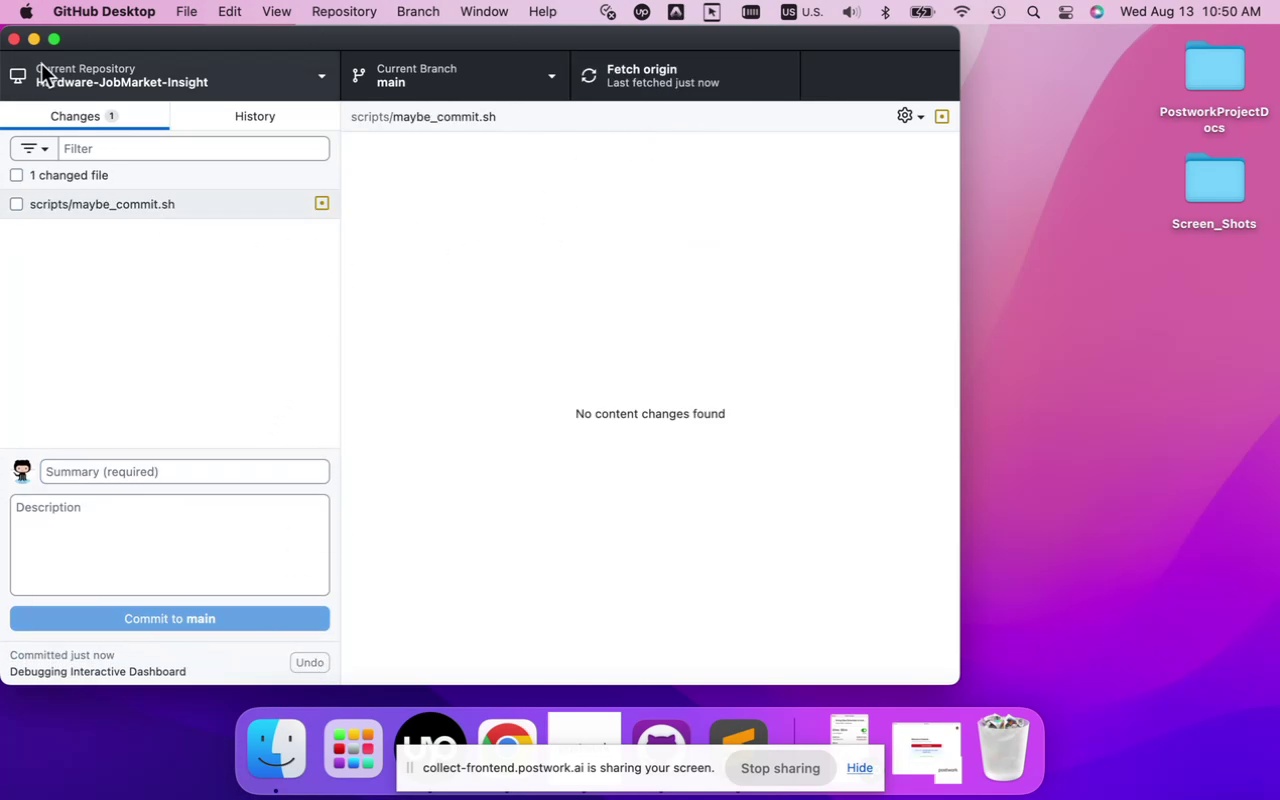 
left_click([33, 41])
 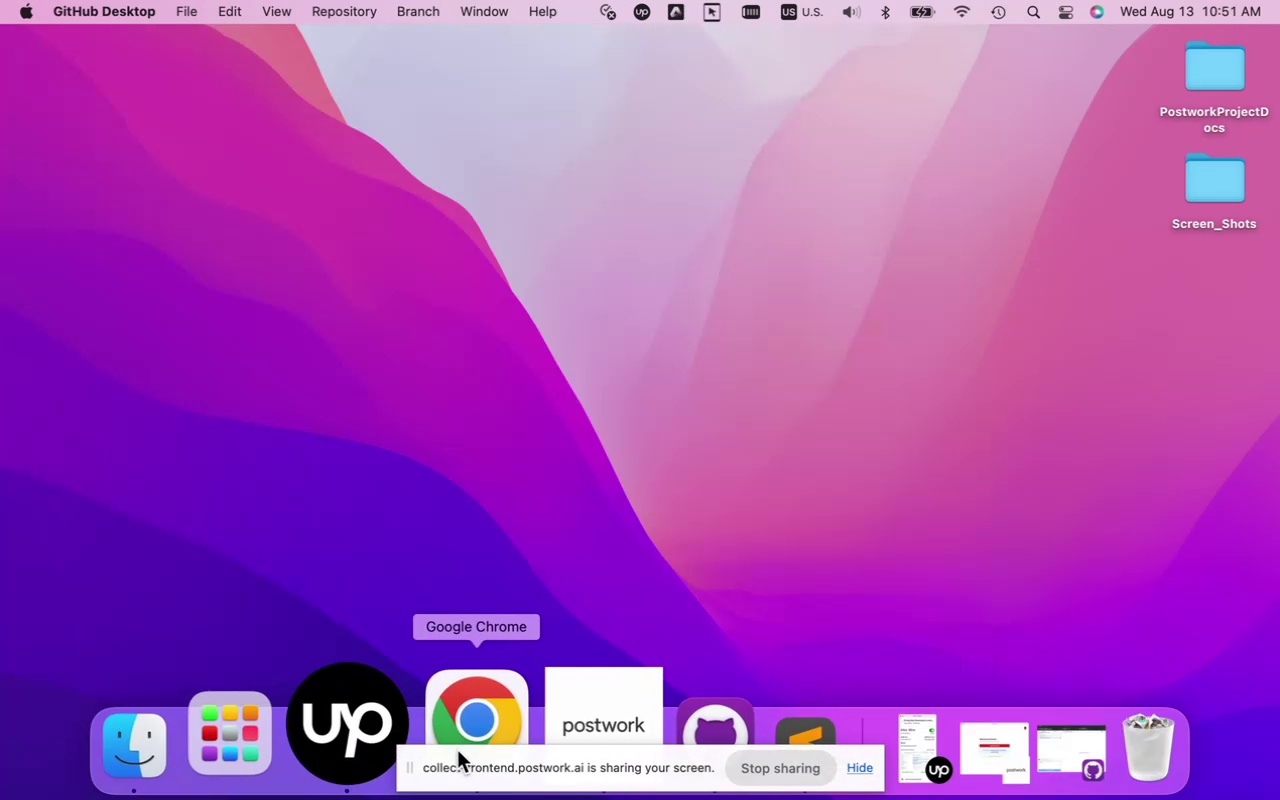 
left_click([465, 732])
 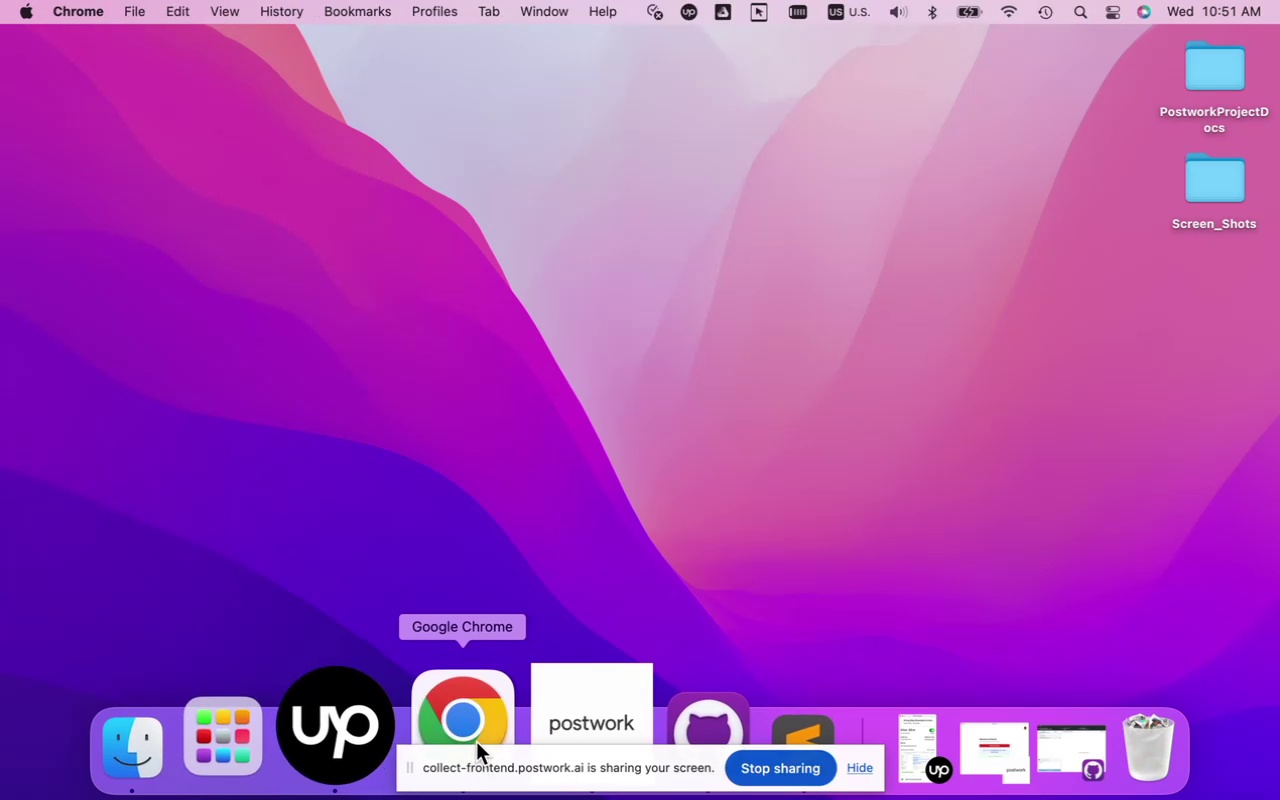 